 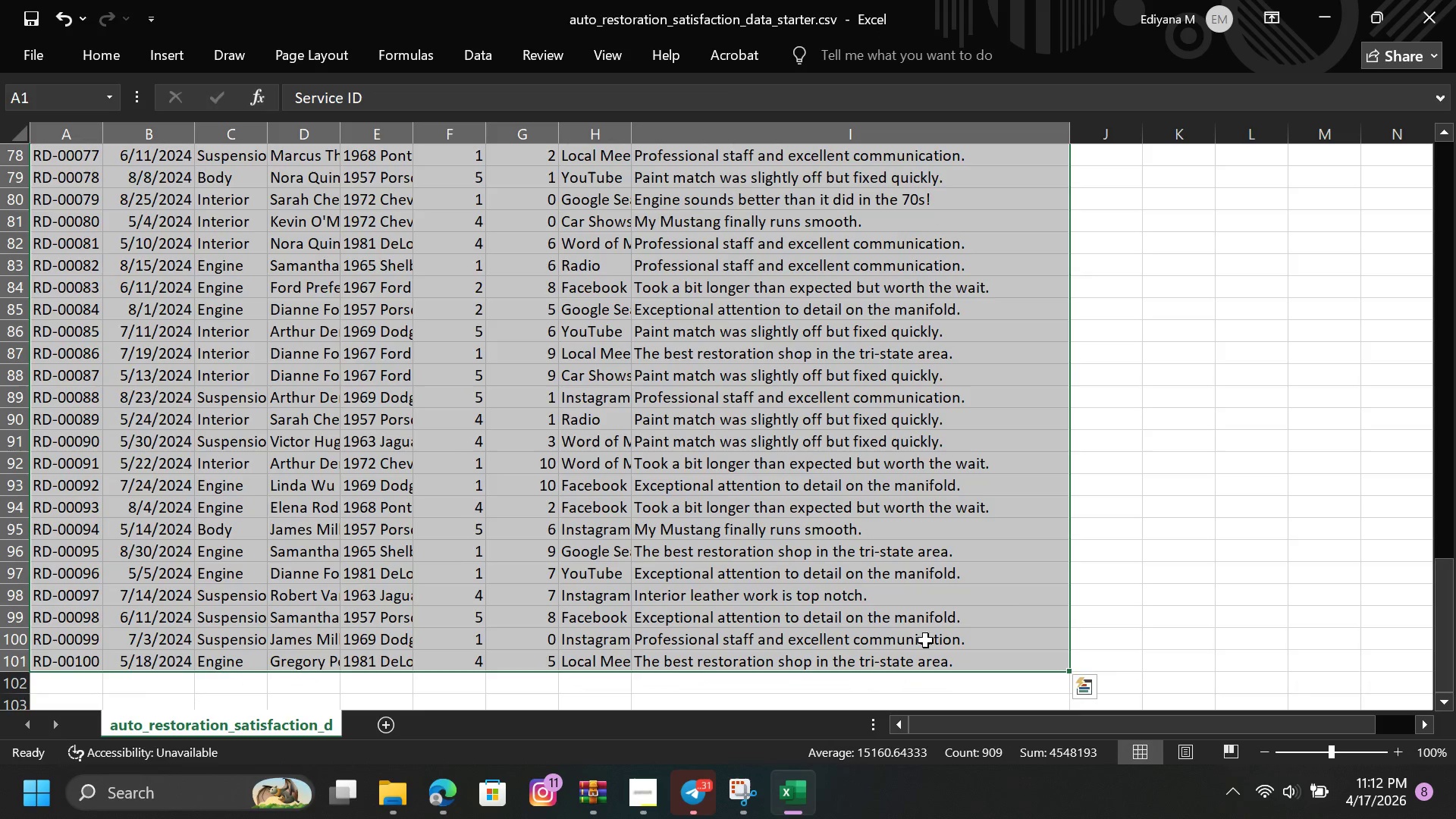 
triple_click([1131, 562])
 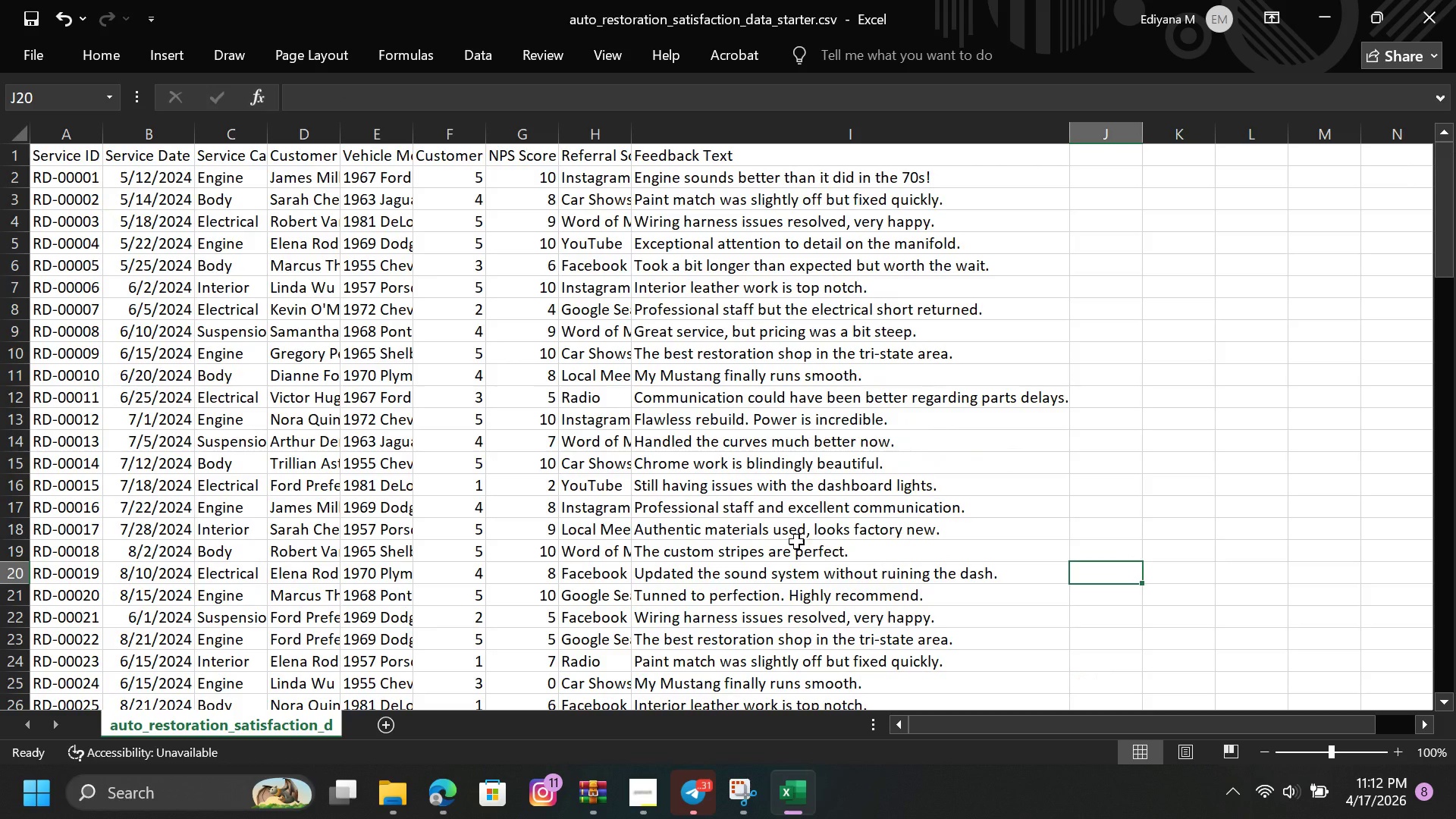 
scroll: coordinate [795, 539], scroll_direction: up, amount: 8.0
 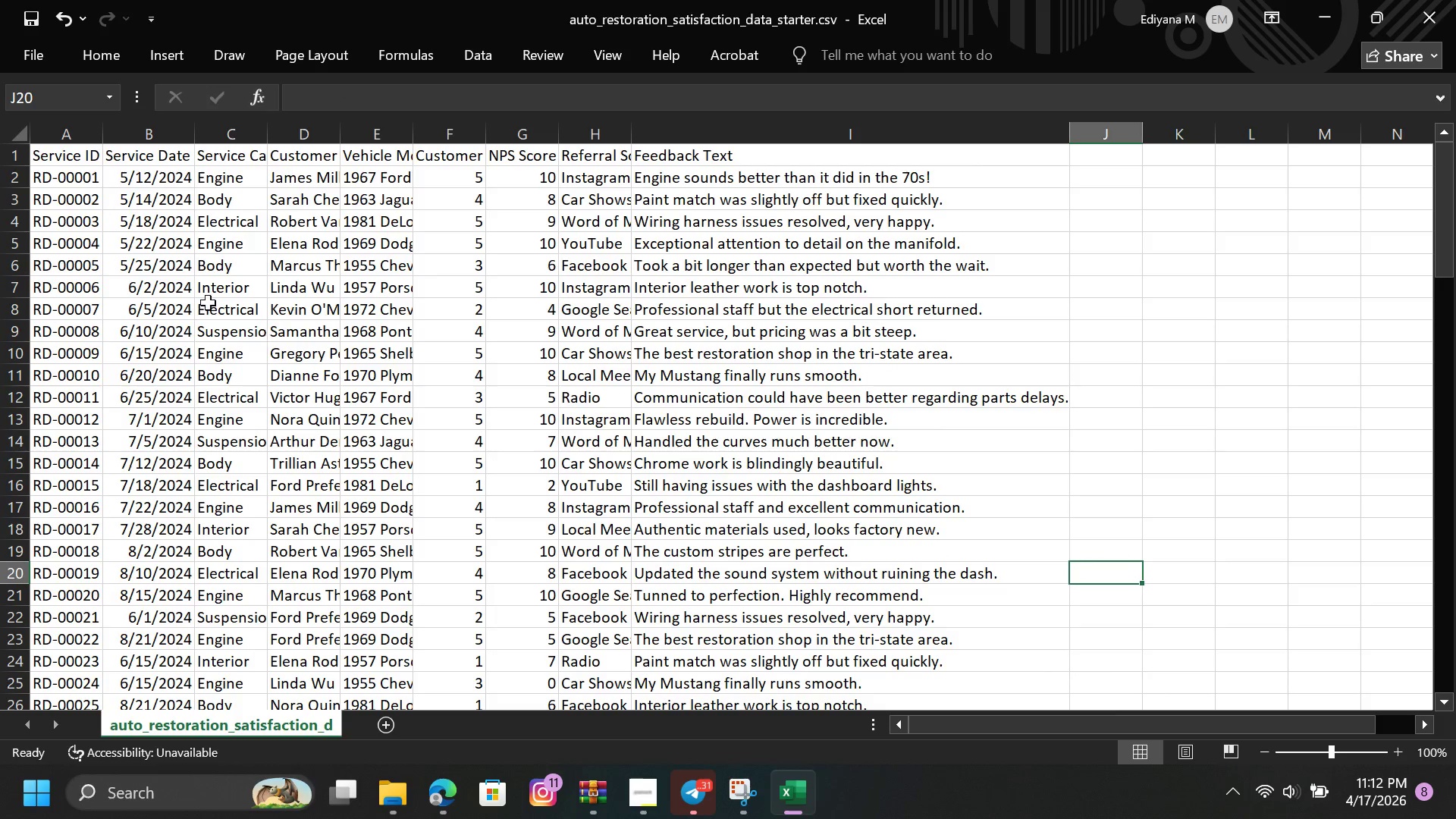 
left_click_drag(start_coordinate=[72, 155], to_coordinate=[901, 616])
 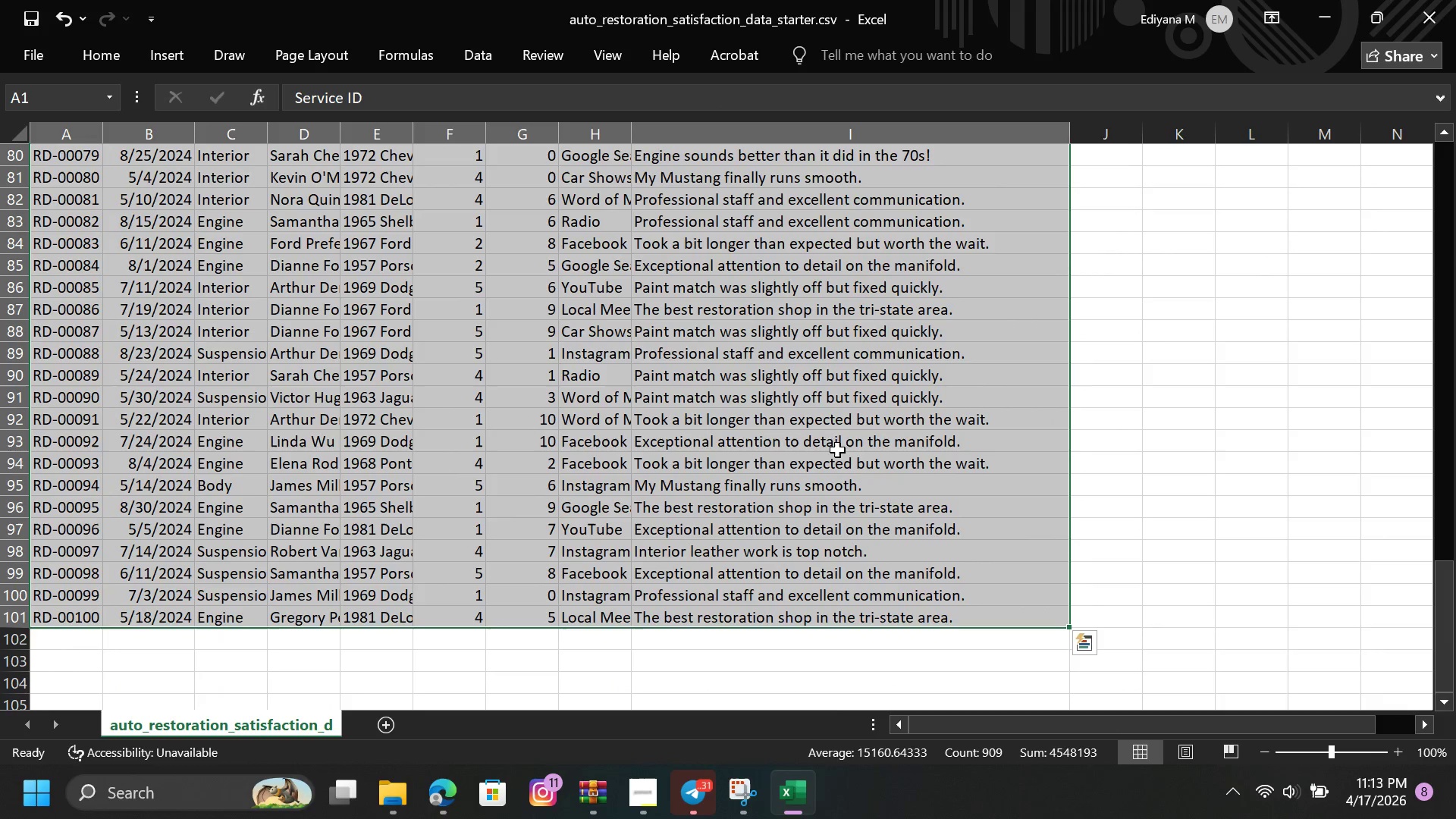 
right_click([835, 447])
 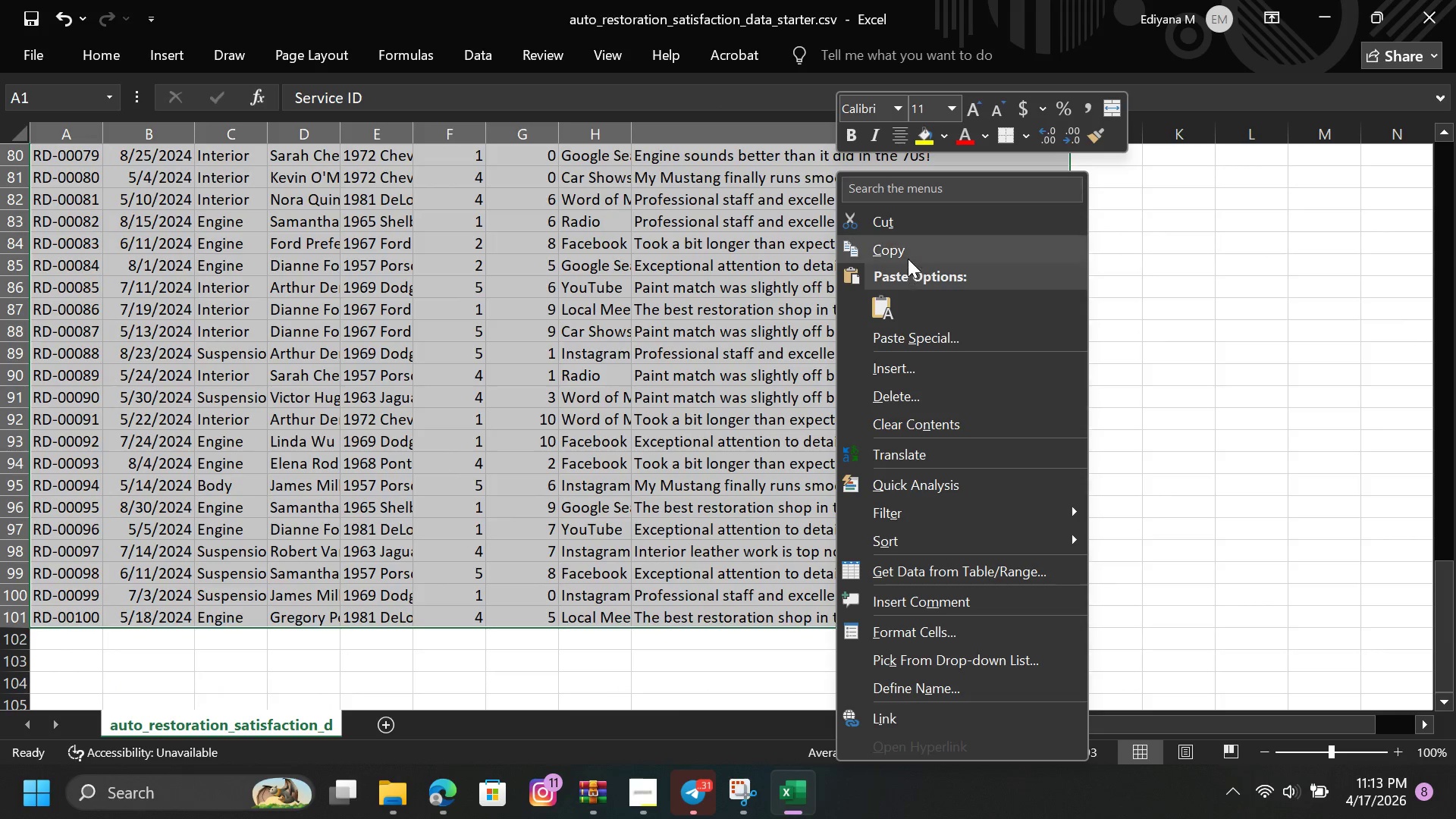 
double_click([908, 259])
 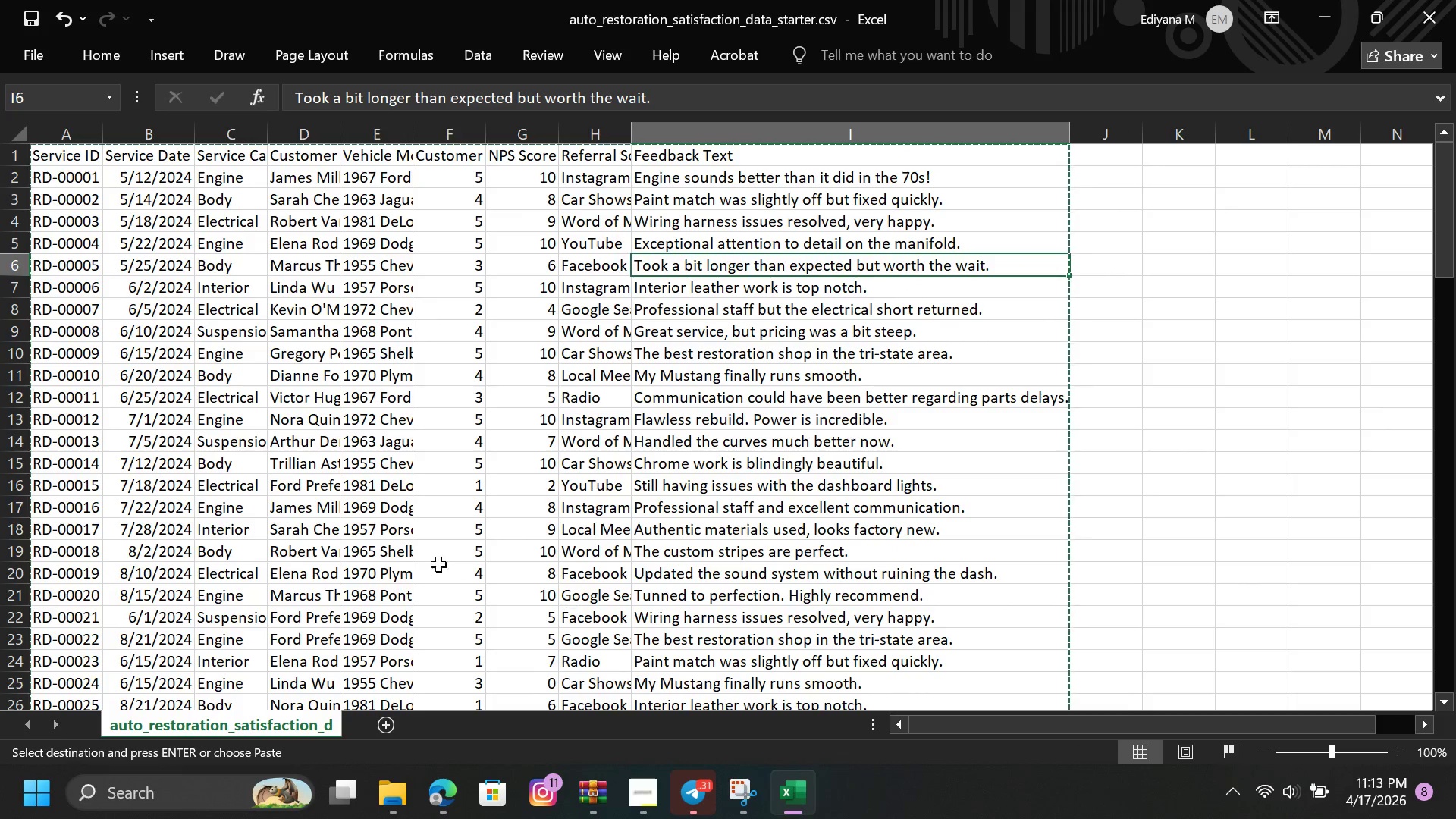 
scroll: coordinate [294, 338], scroll_direction: up, amount: 4.0
 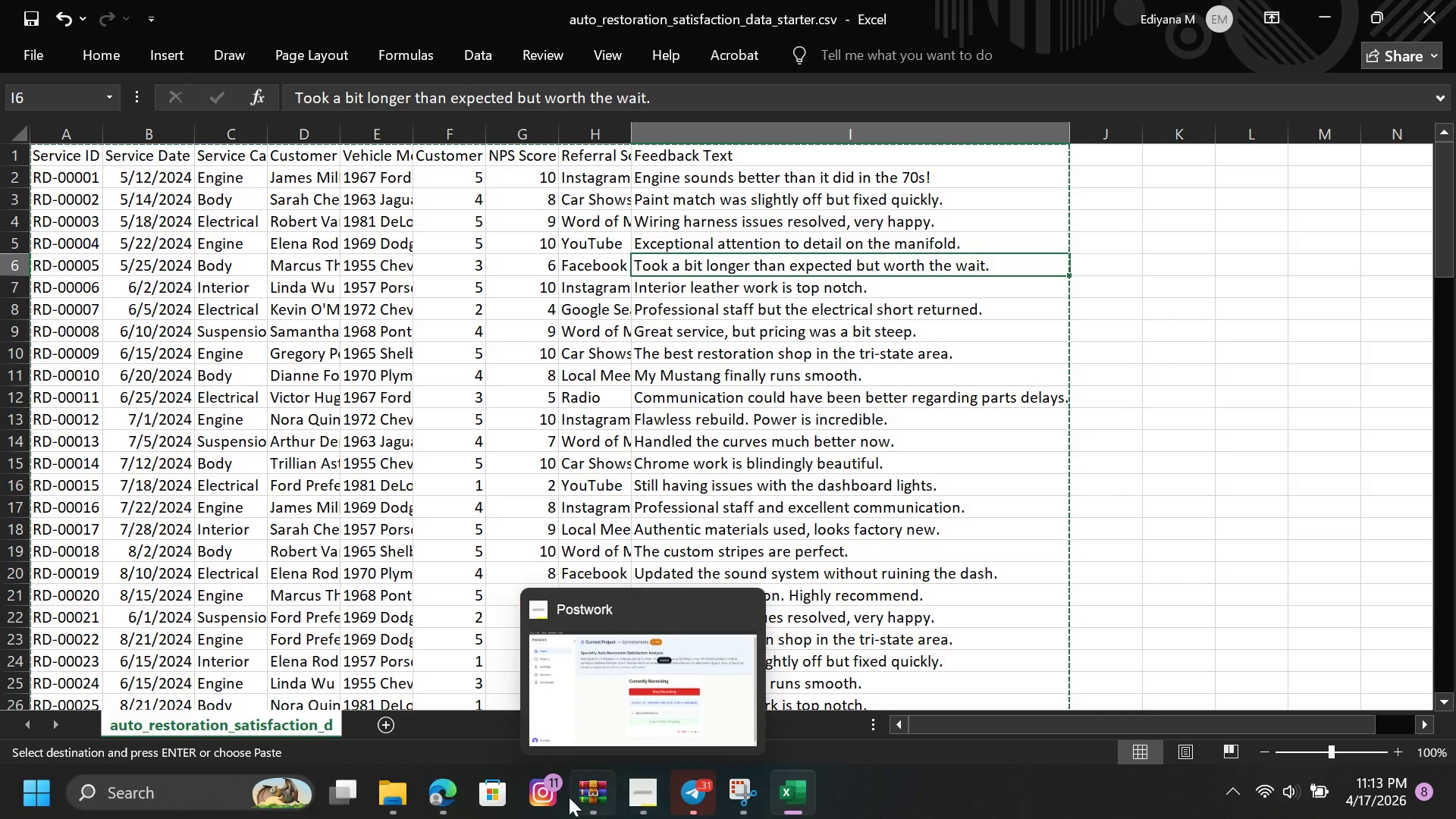 
left_click([435, 787])
 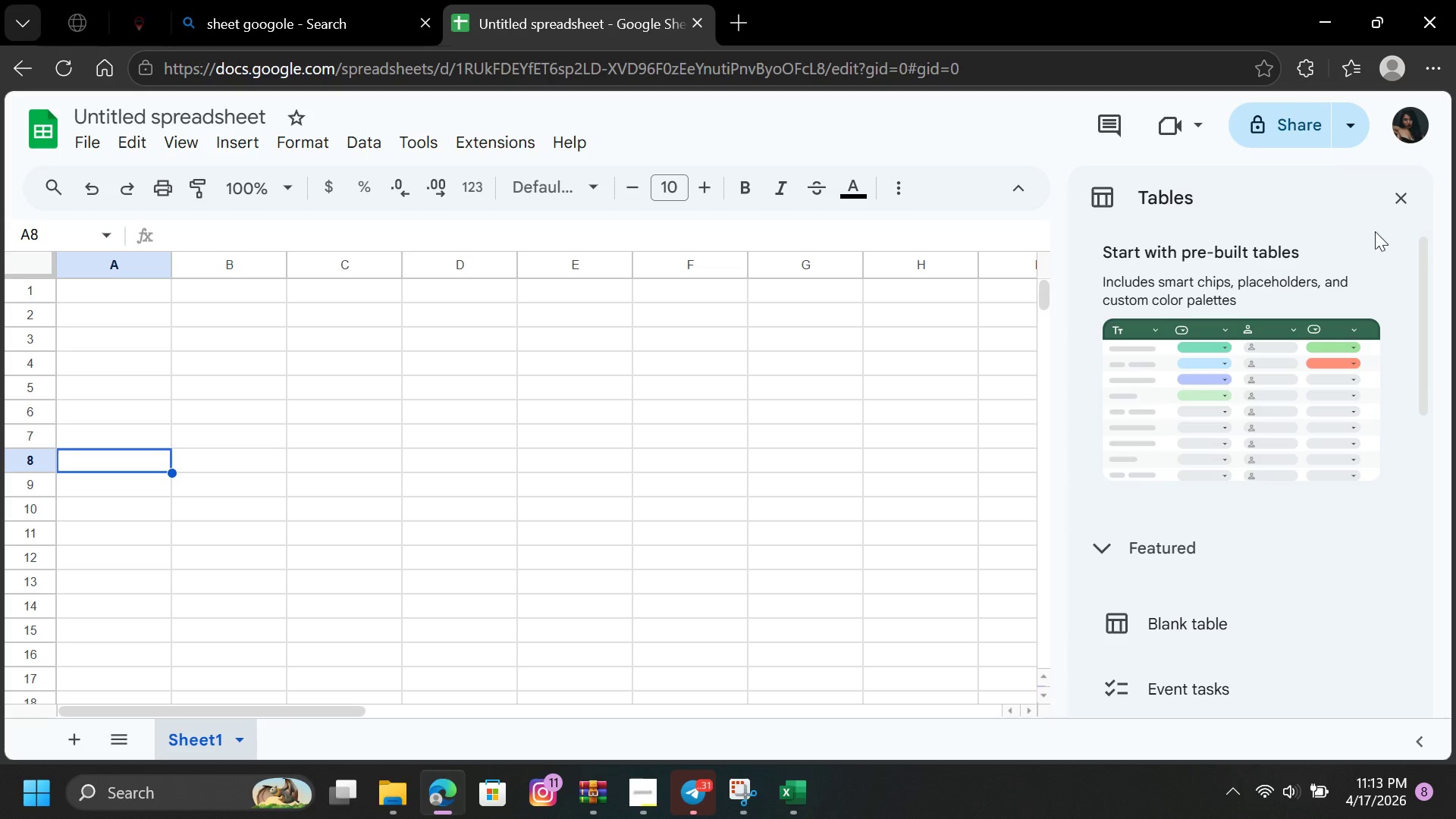 
left_click([1407, 203])
 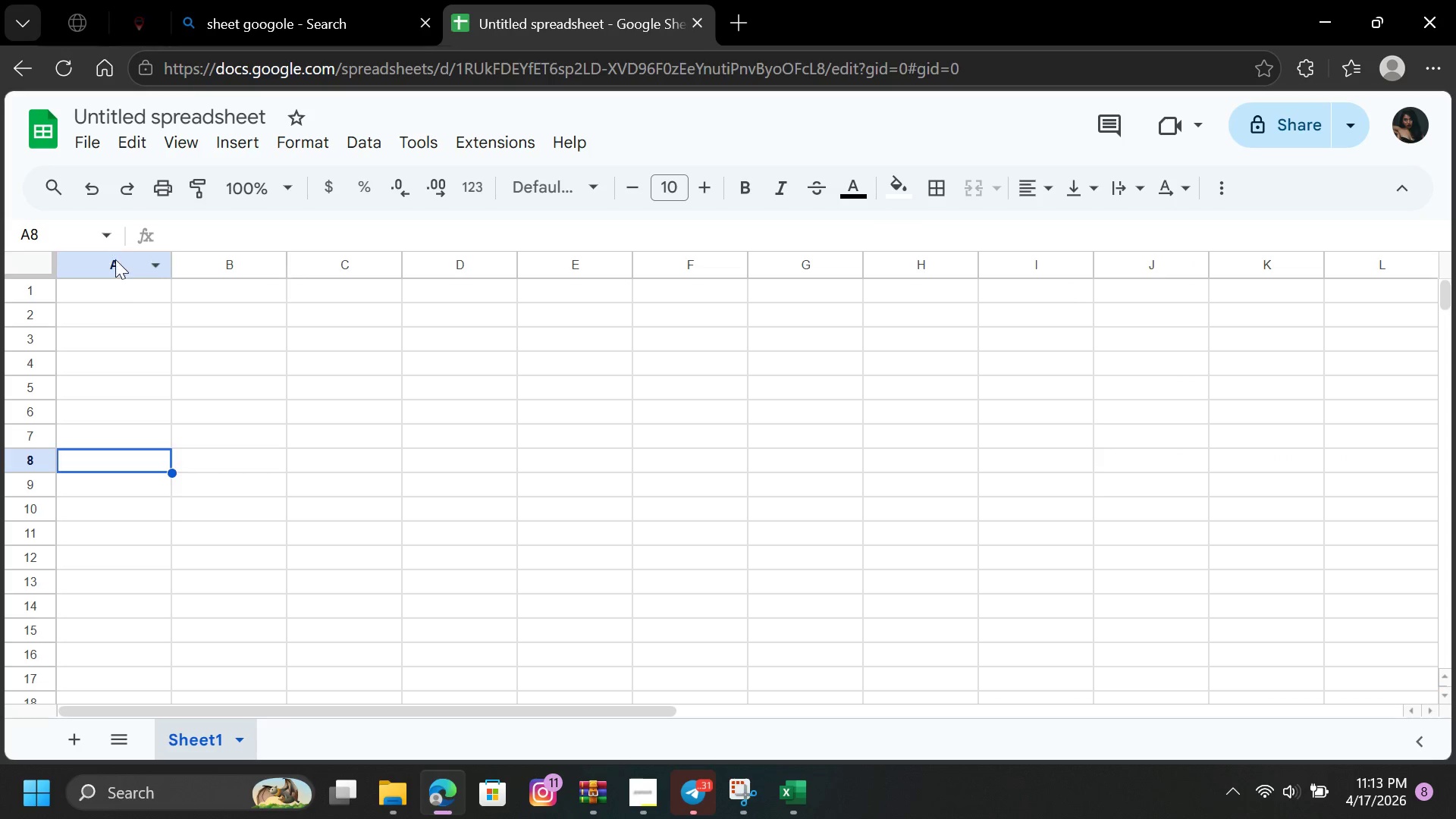 
left_click([120, 290])
 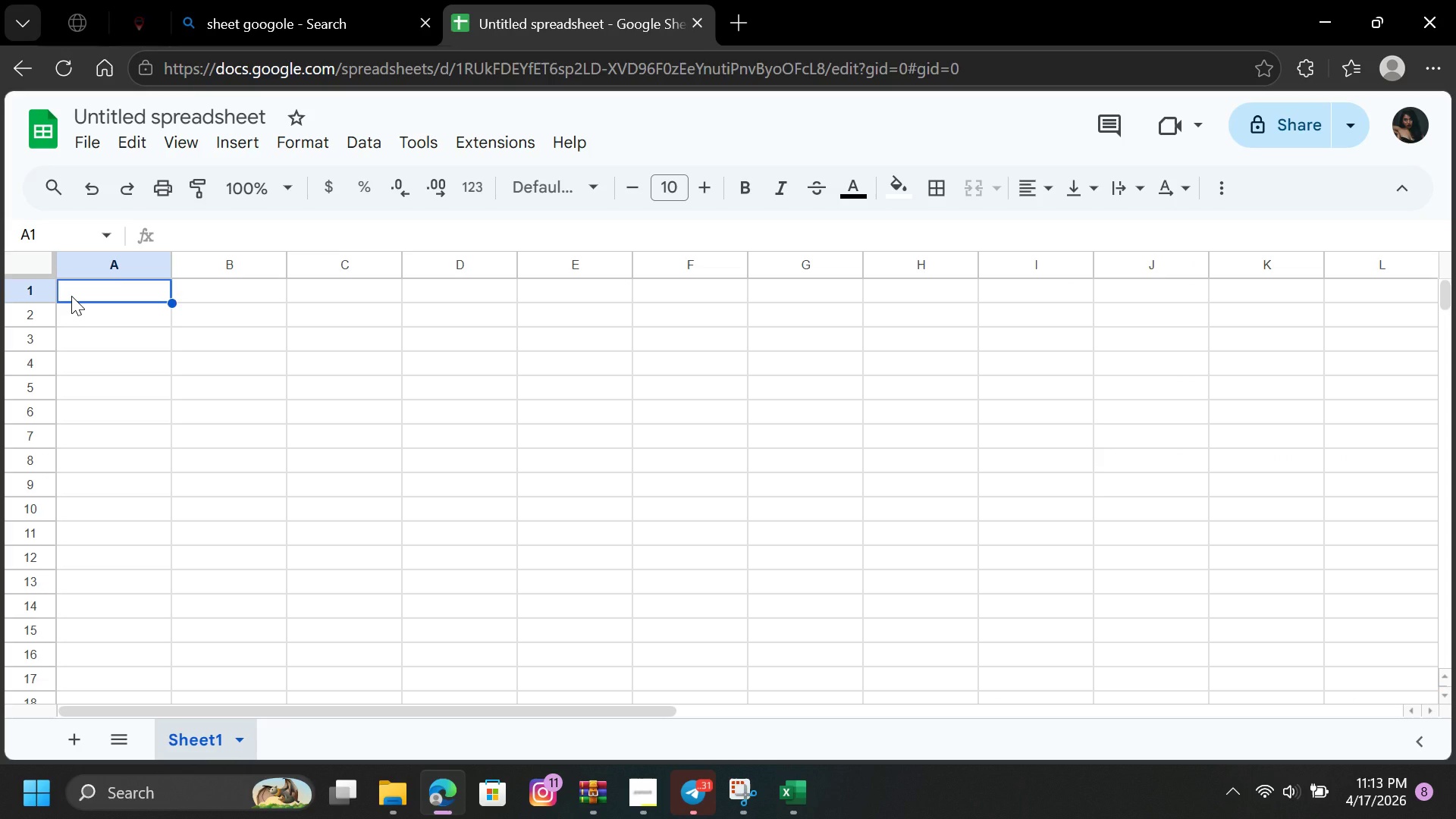 
hold_key(key=ControlLeft, duration=0.86)
 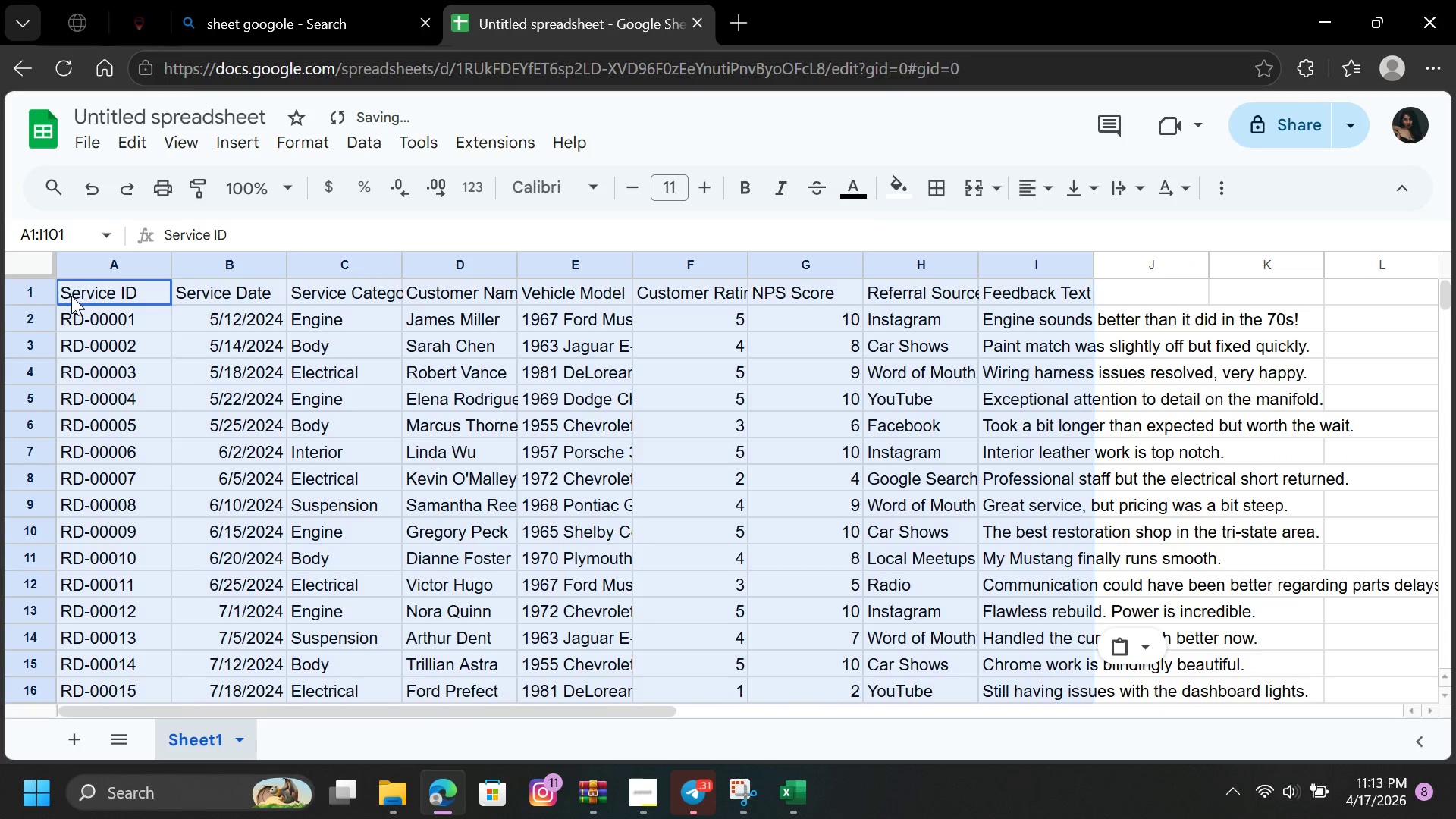 
hold_key(key=V, duration=0.31)
 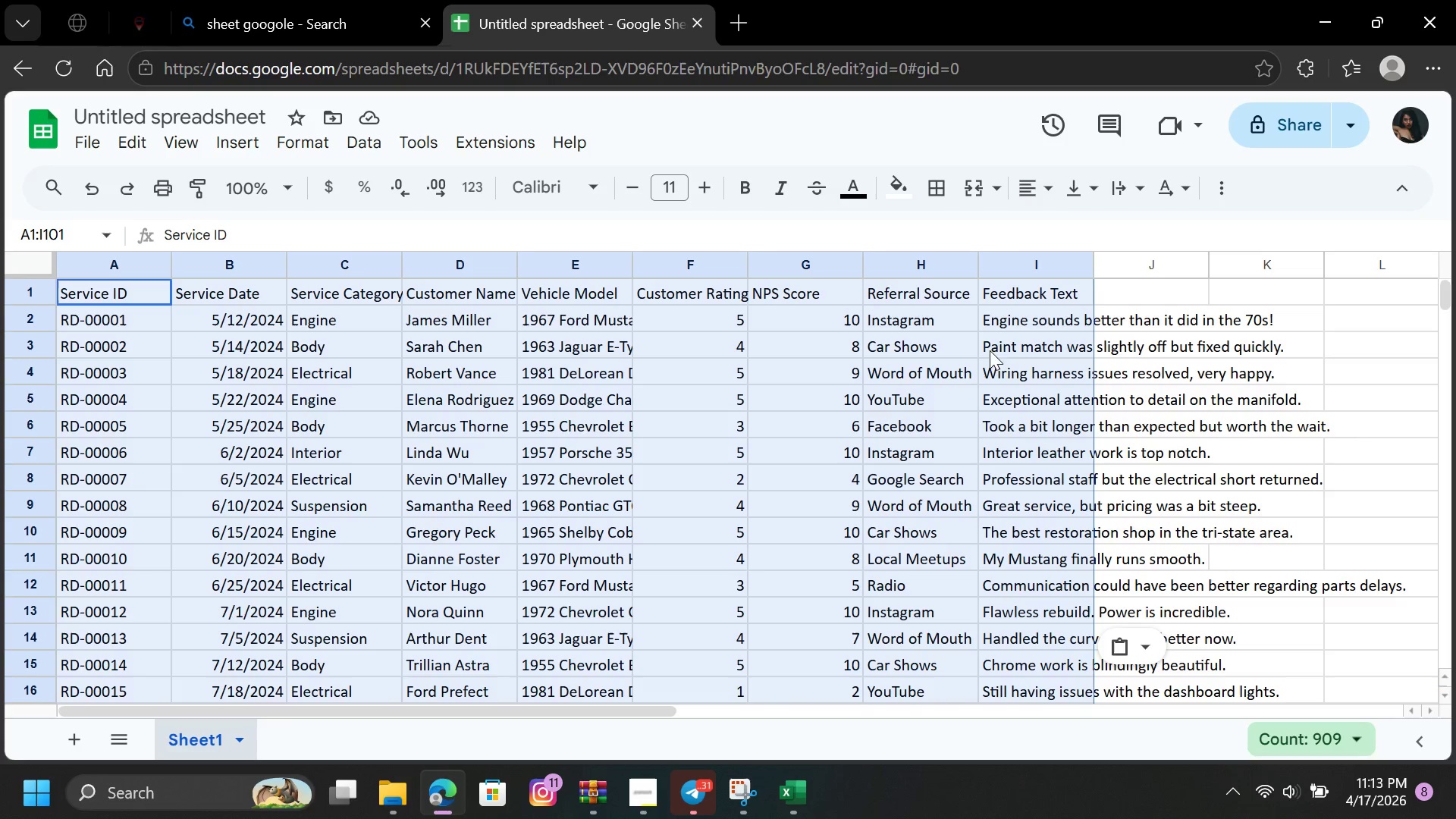 
wait(6.17)
 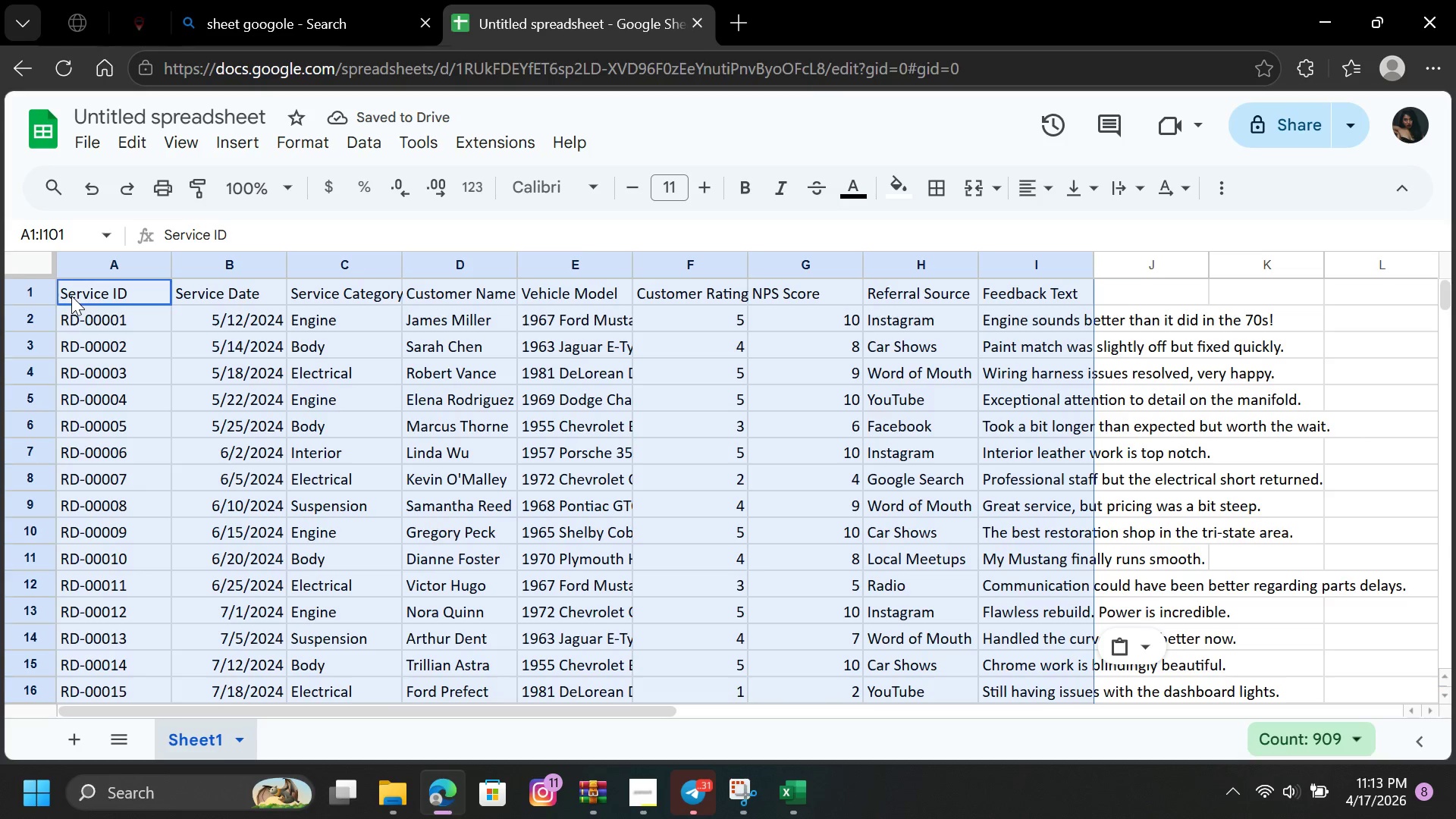 
double_click([1093, 268])
 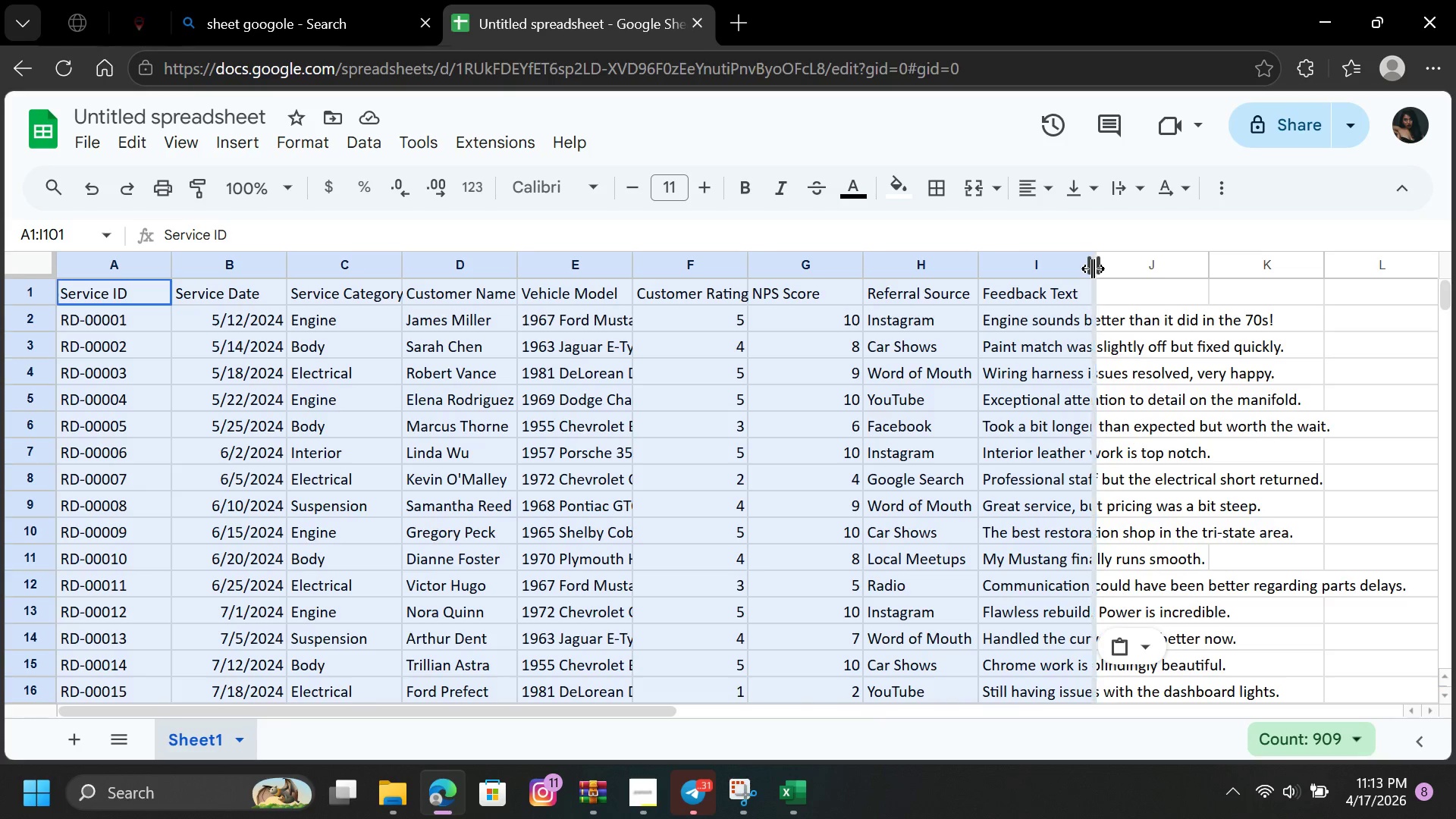 
triple_click([1093, 268])
 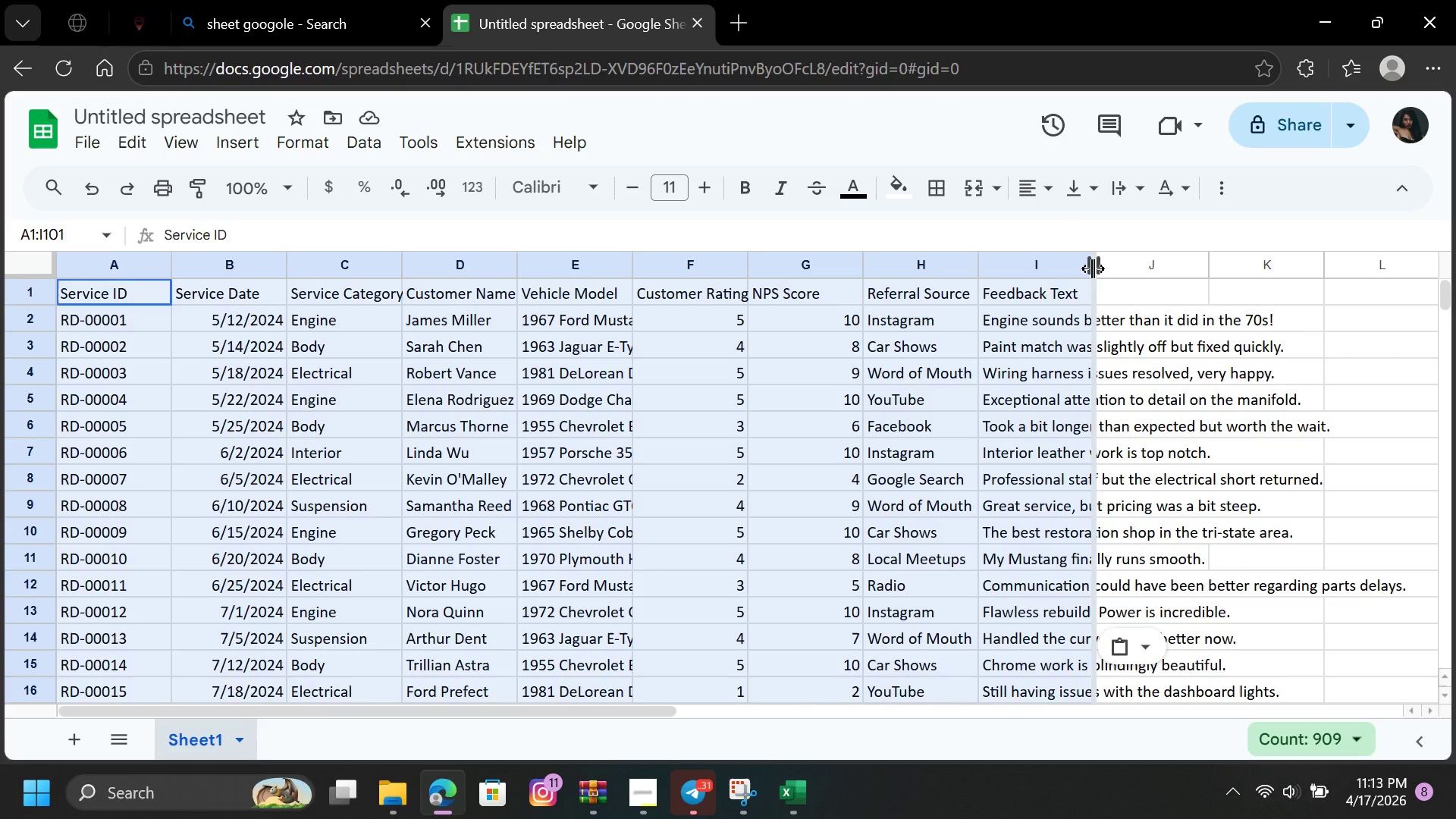 
triple_click([1094, 268])
 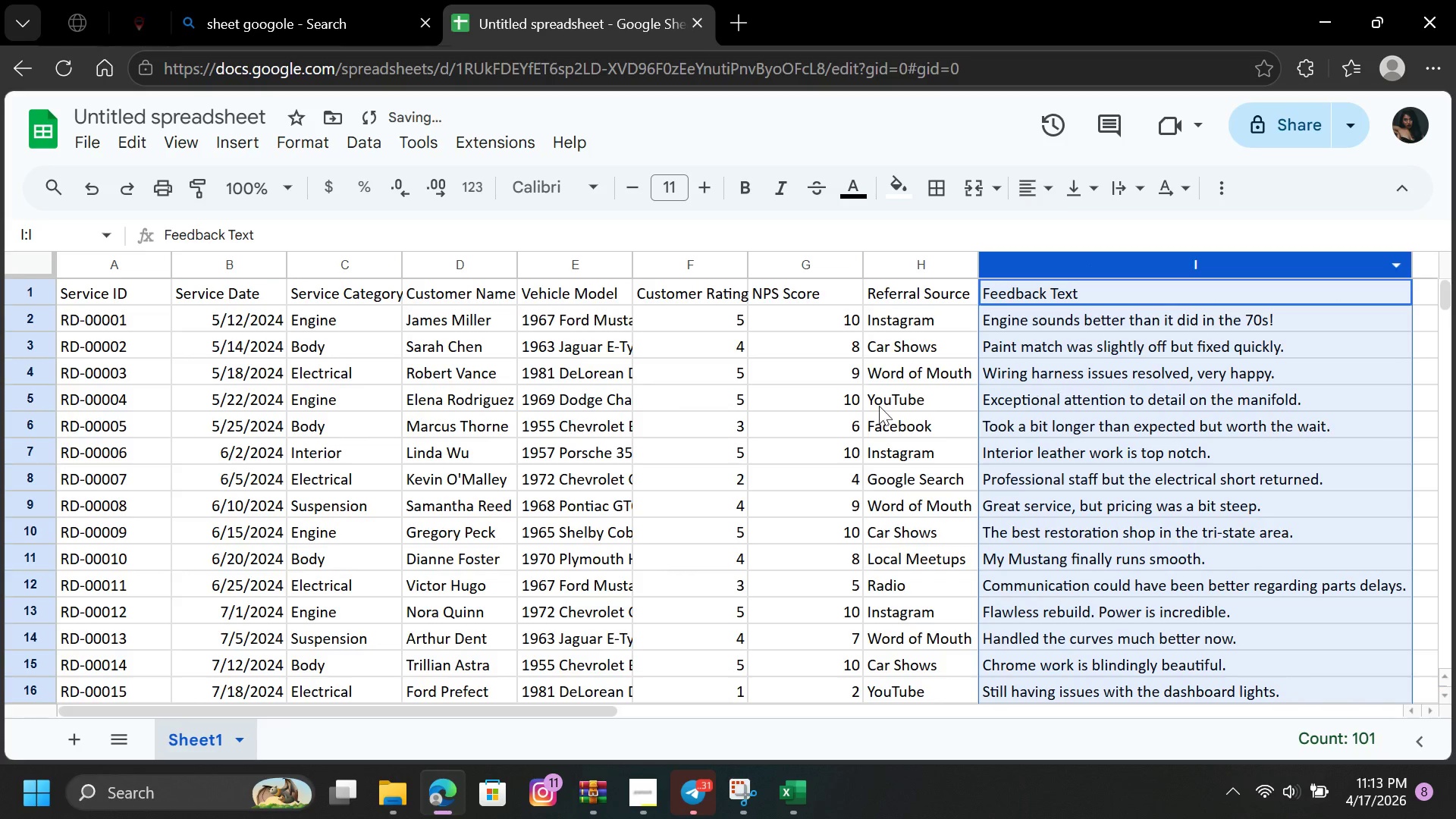 
left_click([819, 428])
 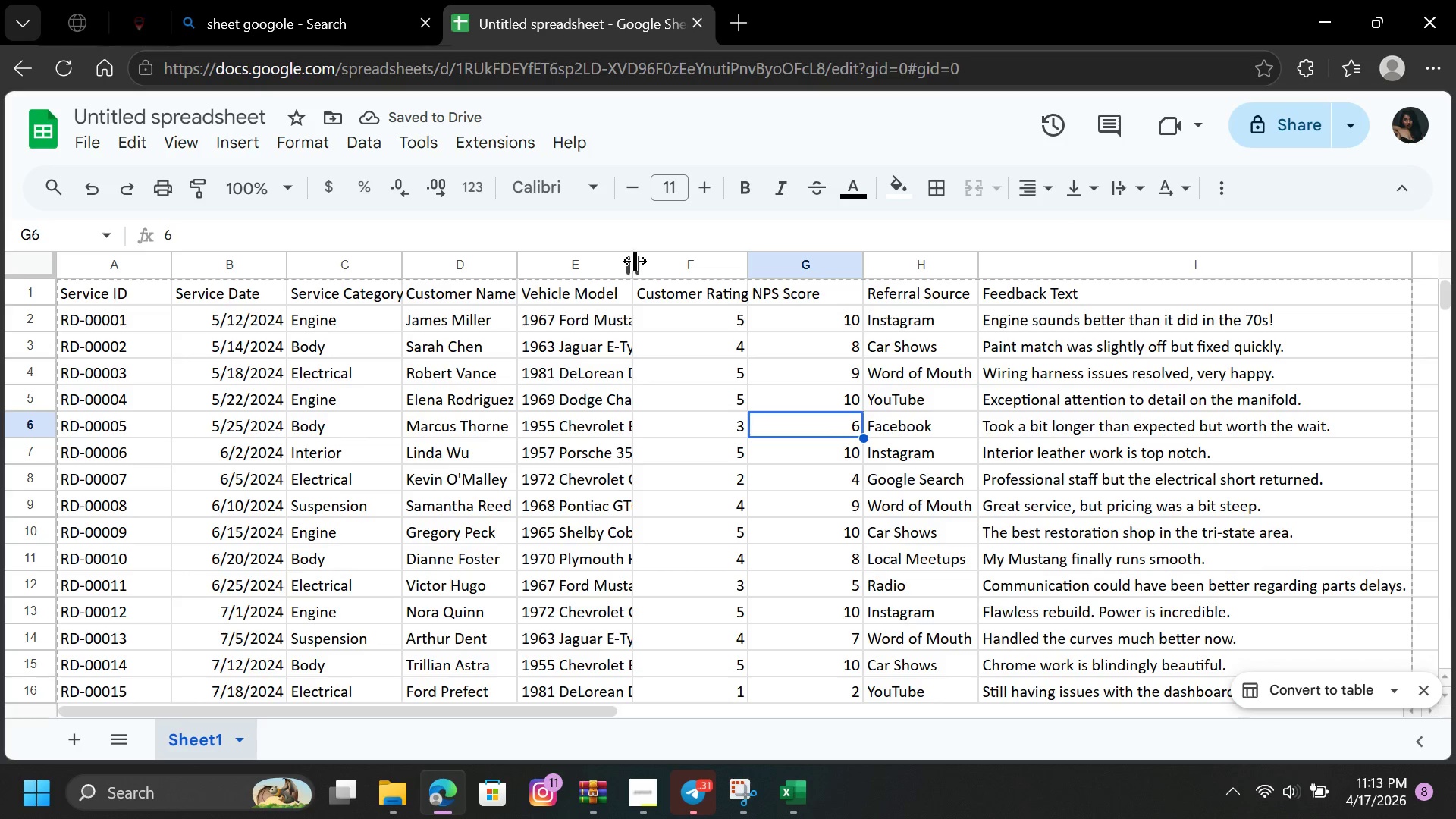 
double_click([635, 261])
 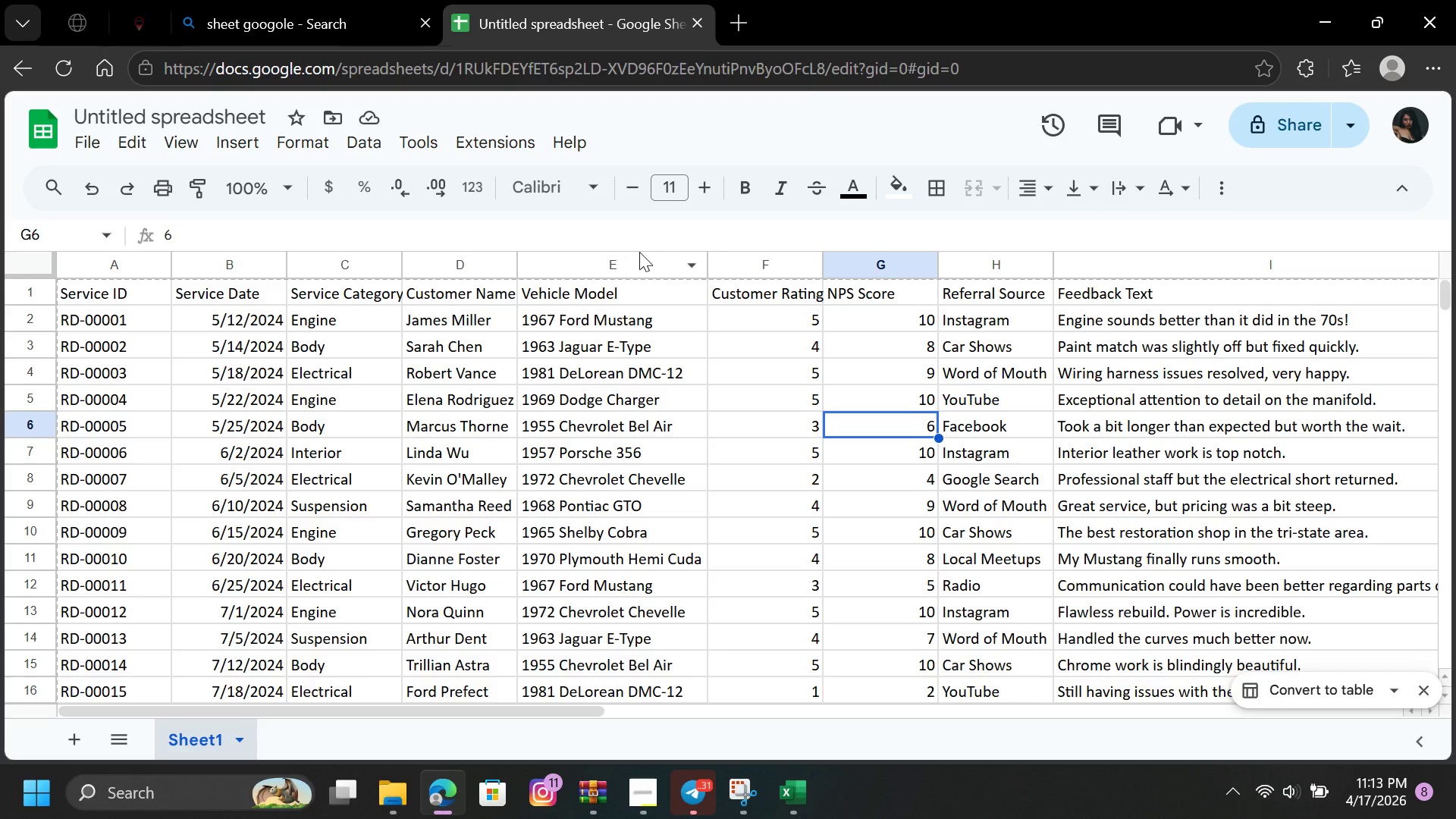 
wait(10.55)
 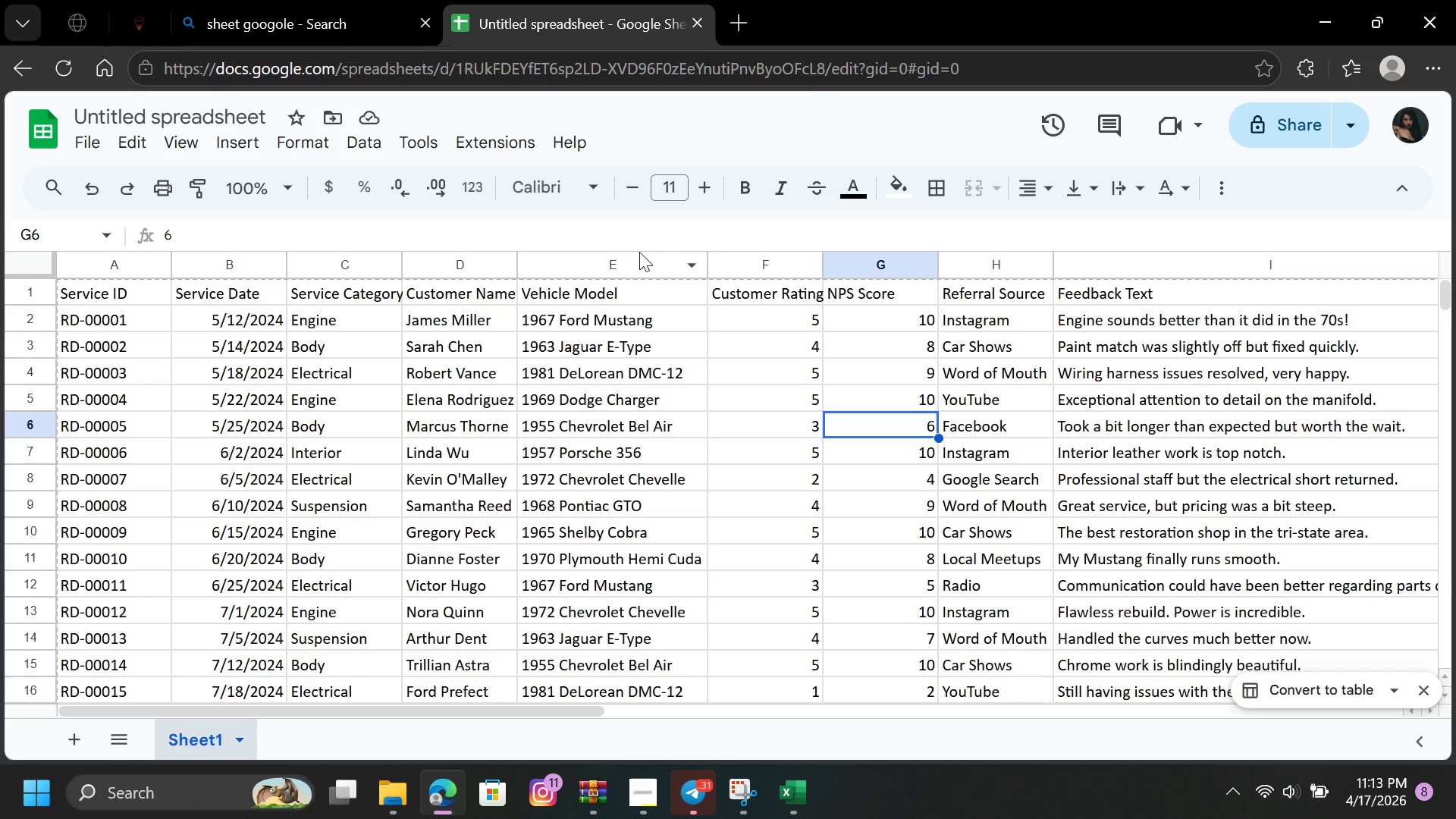 
scroll: coordinate [585, 371], scroll_direction: down, amount: 5.0
 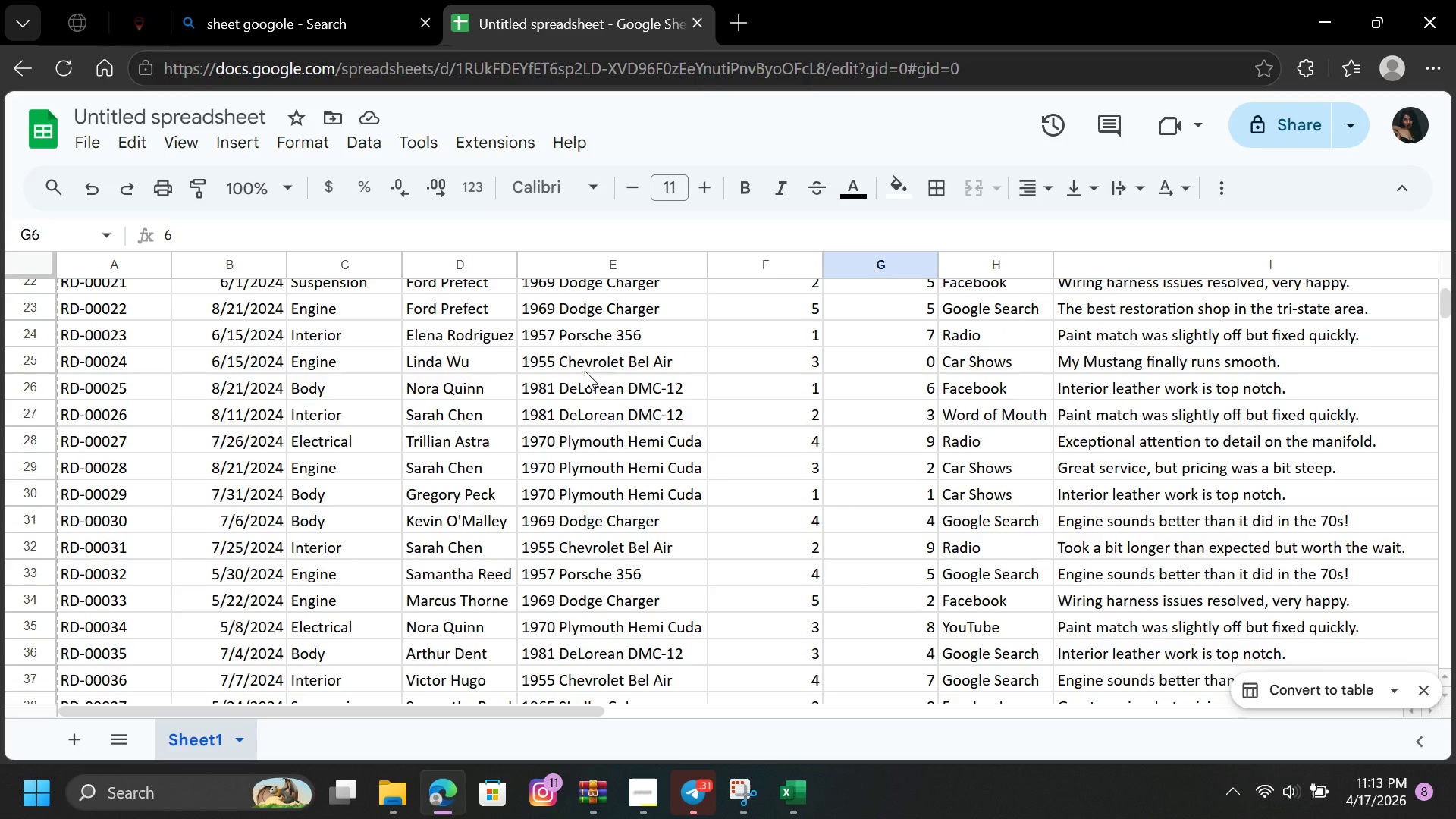 
scroll: coordinate [585, 371], scroll_direction: up, amount: 6.0
 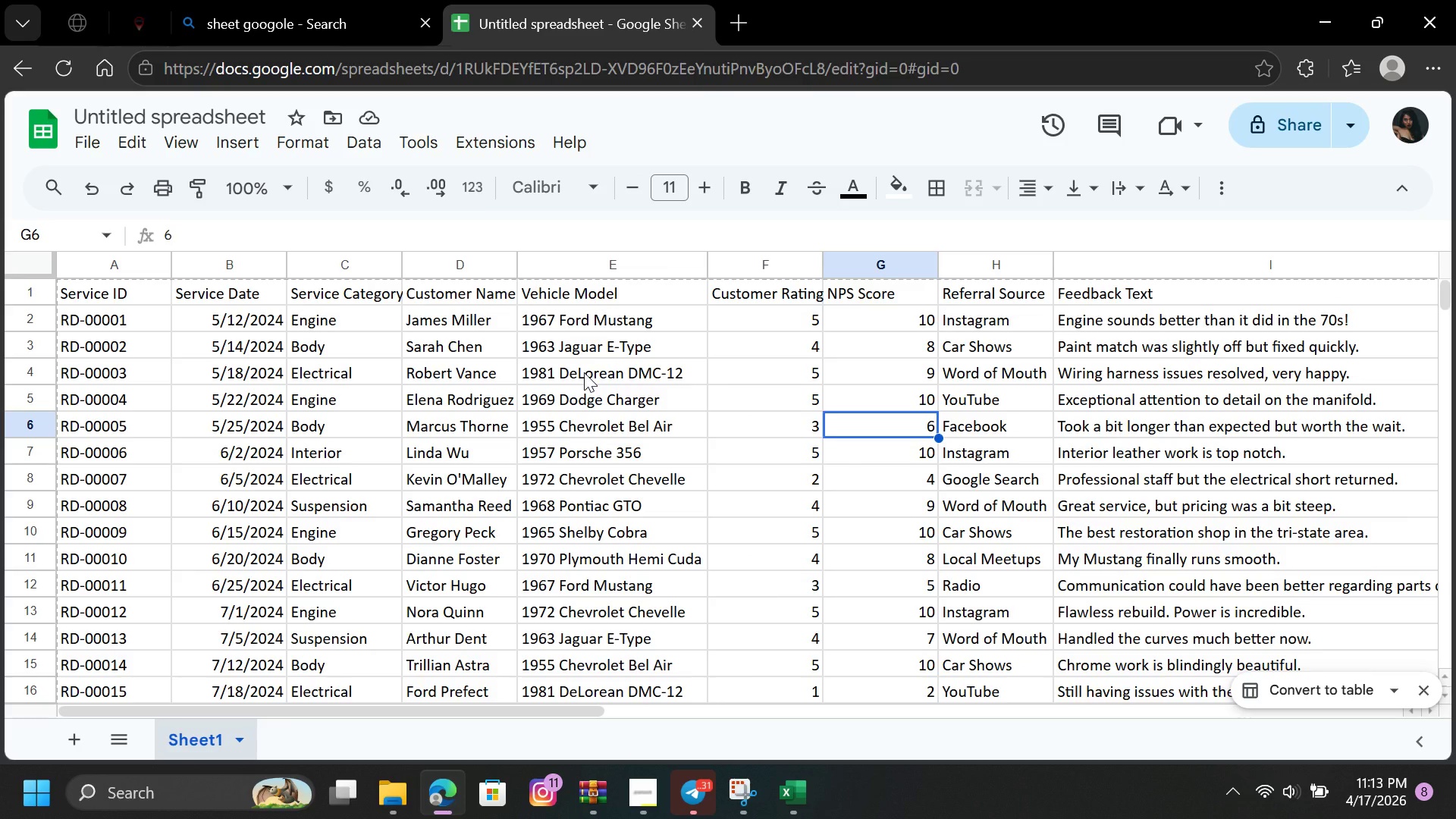 
wait(22.01)
 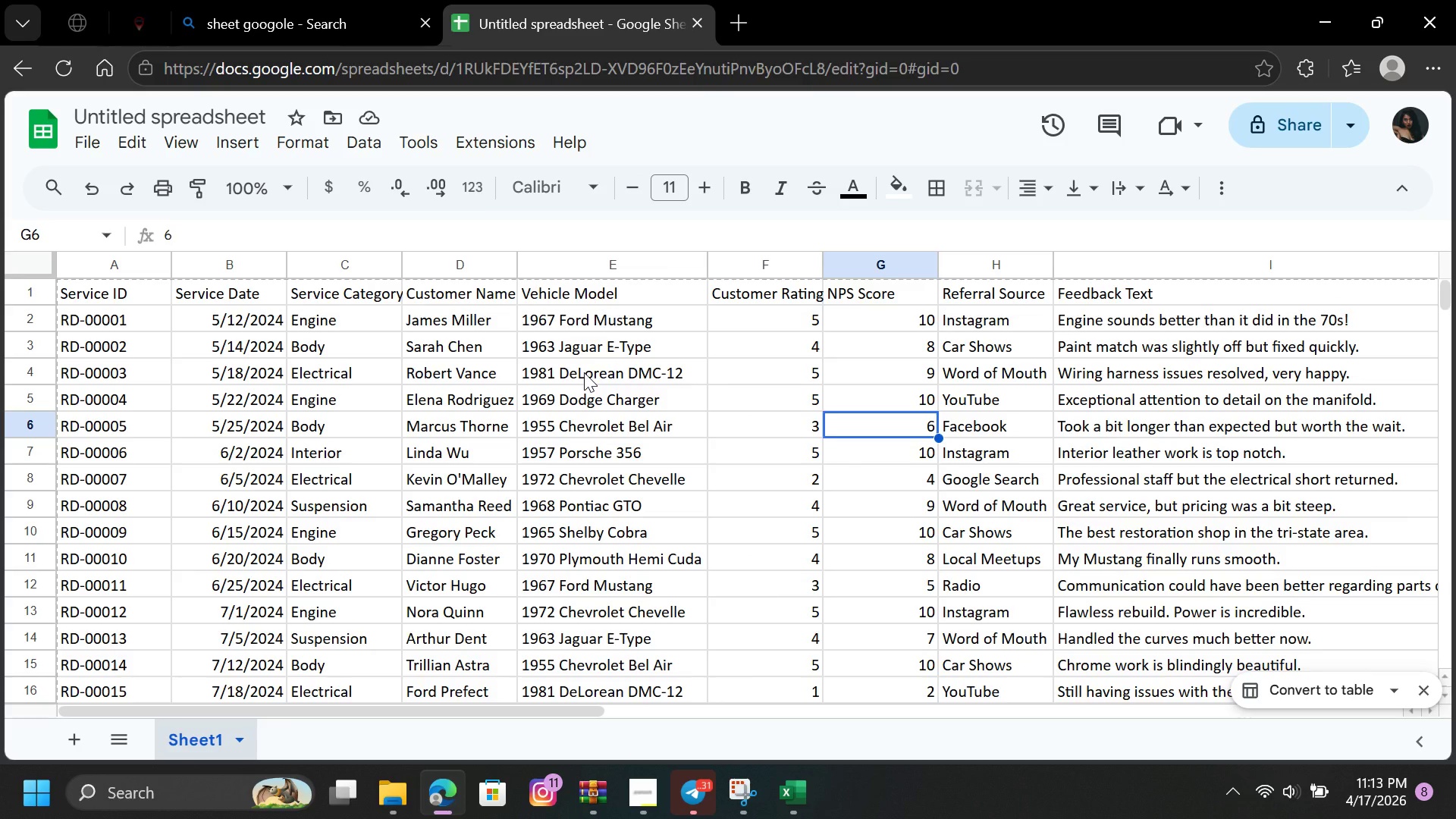 
right_click([180, 732])
 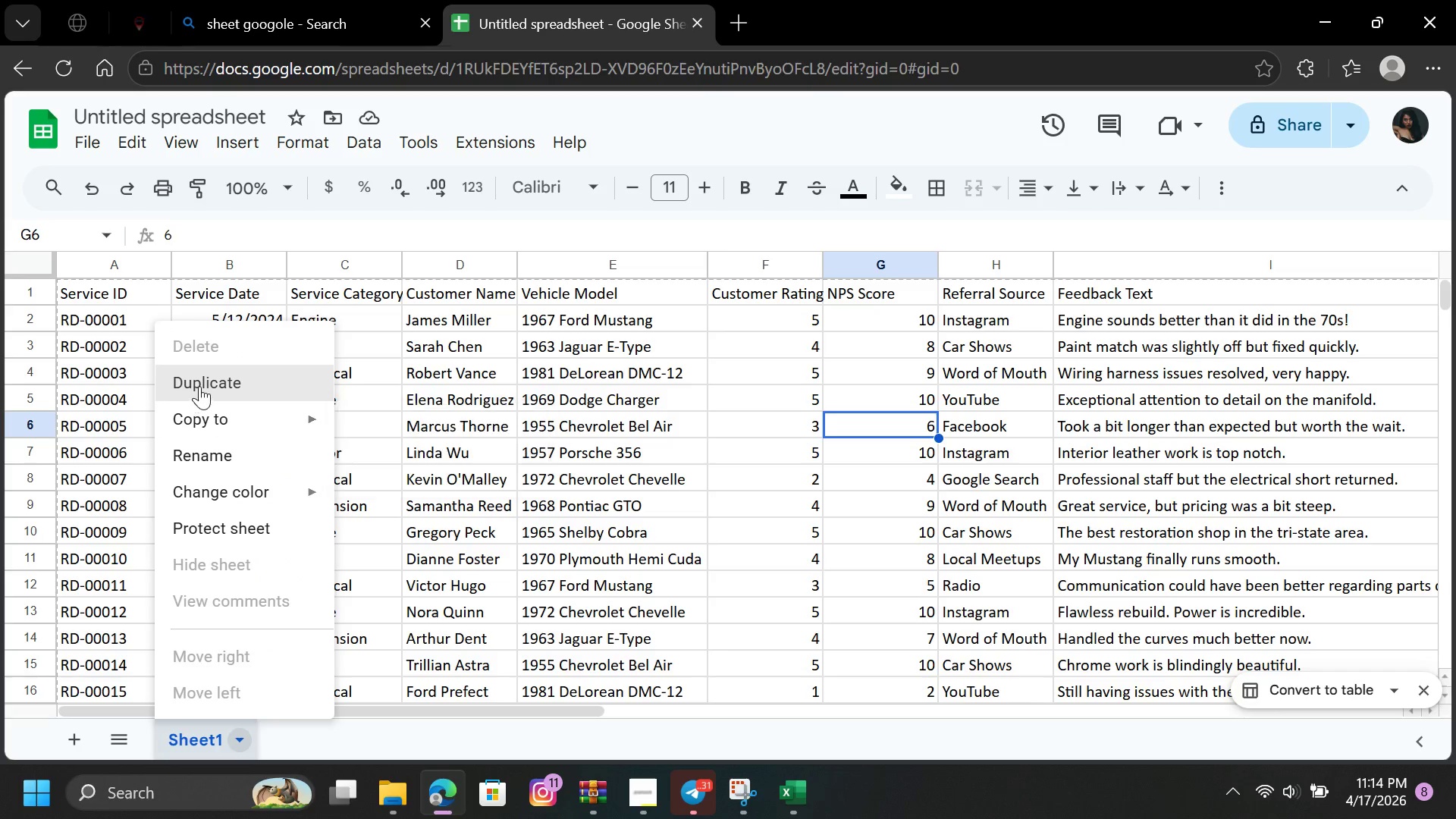 
left_click([192, 439])
 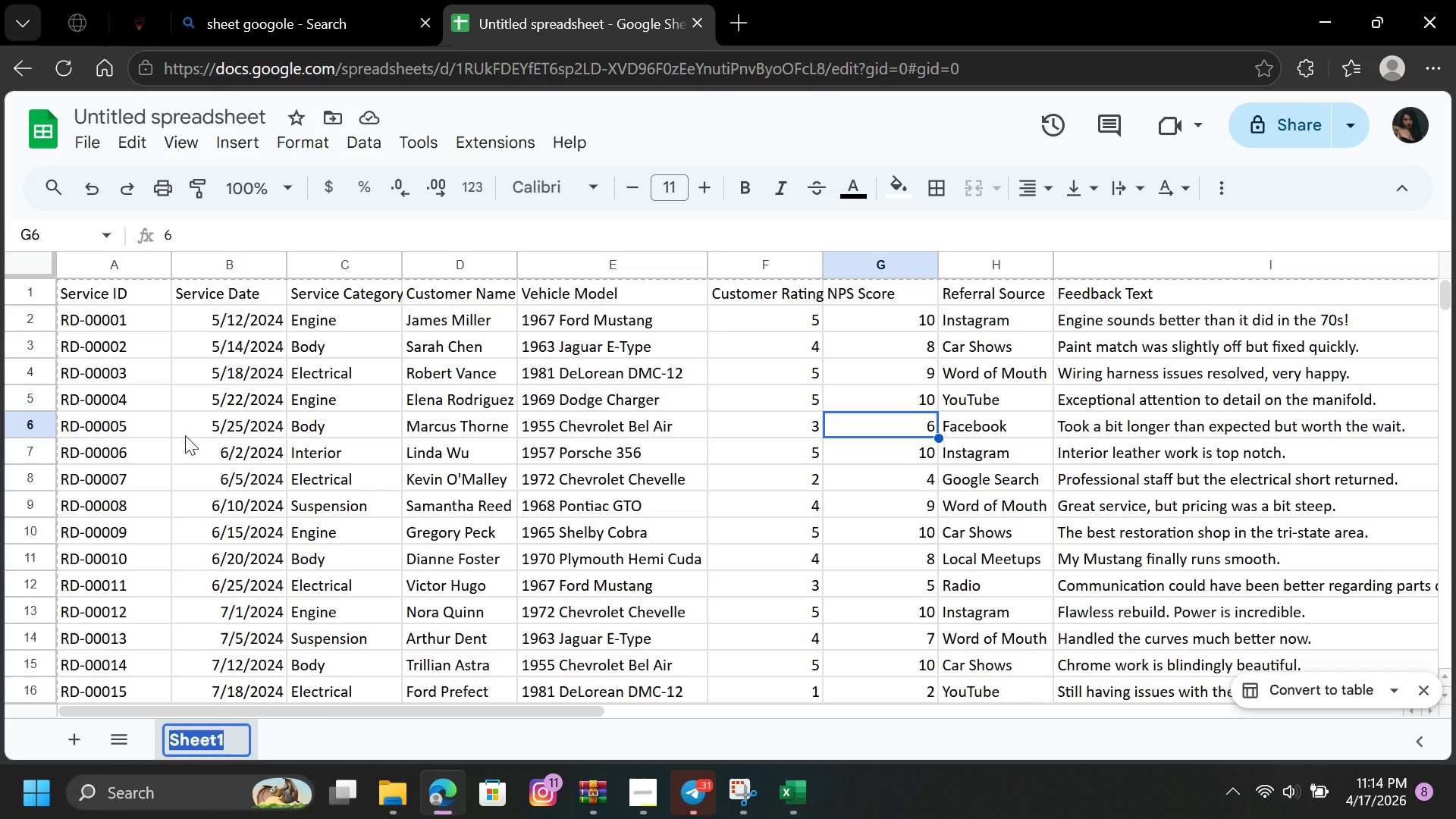 
wait(28.44)
 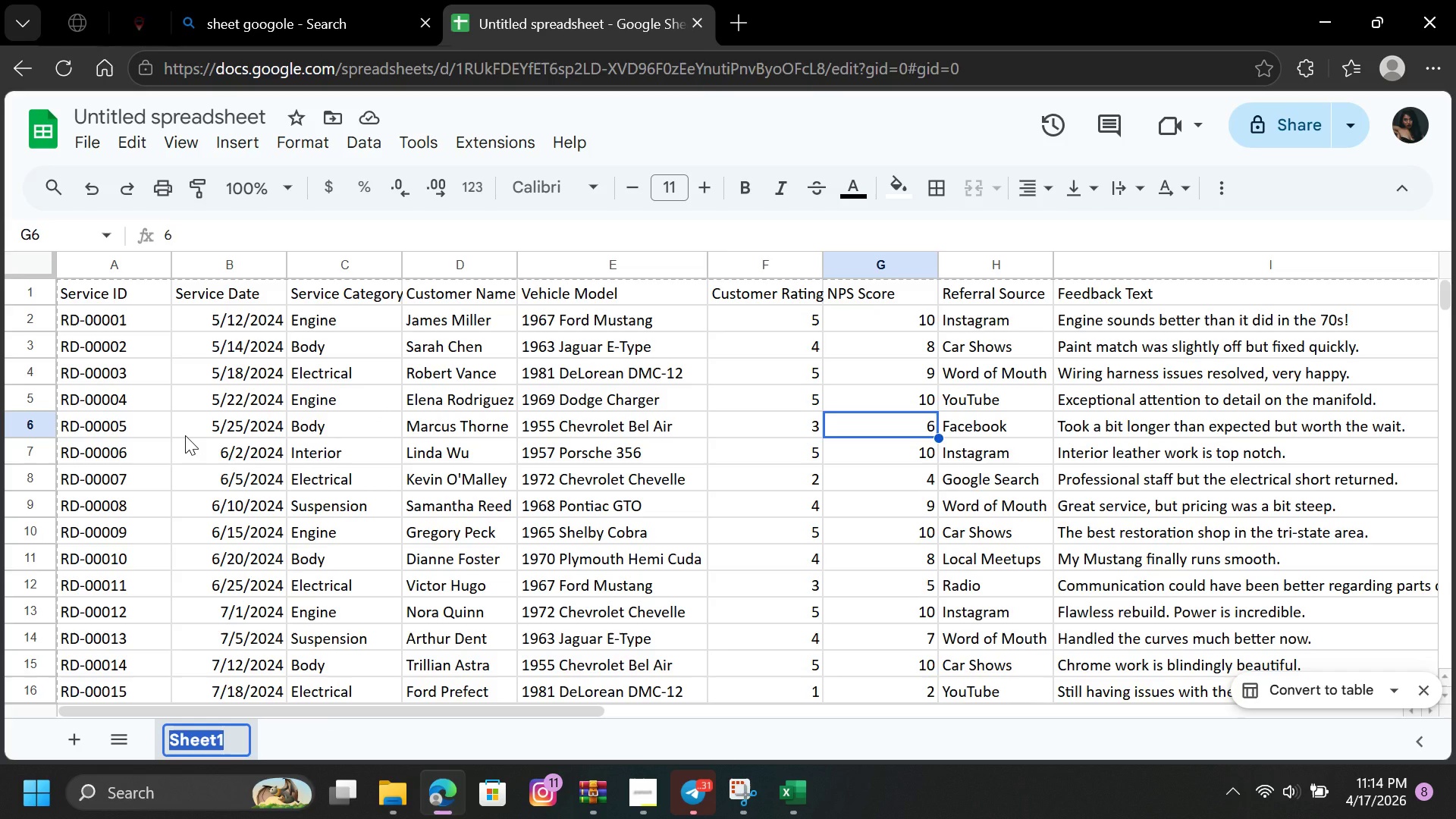 
left_click([792, 793])
 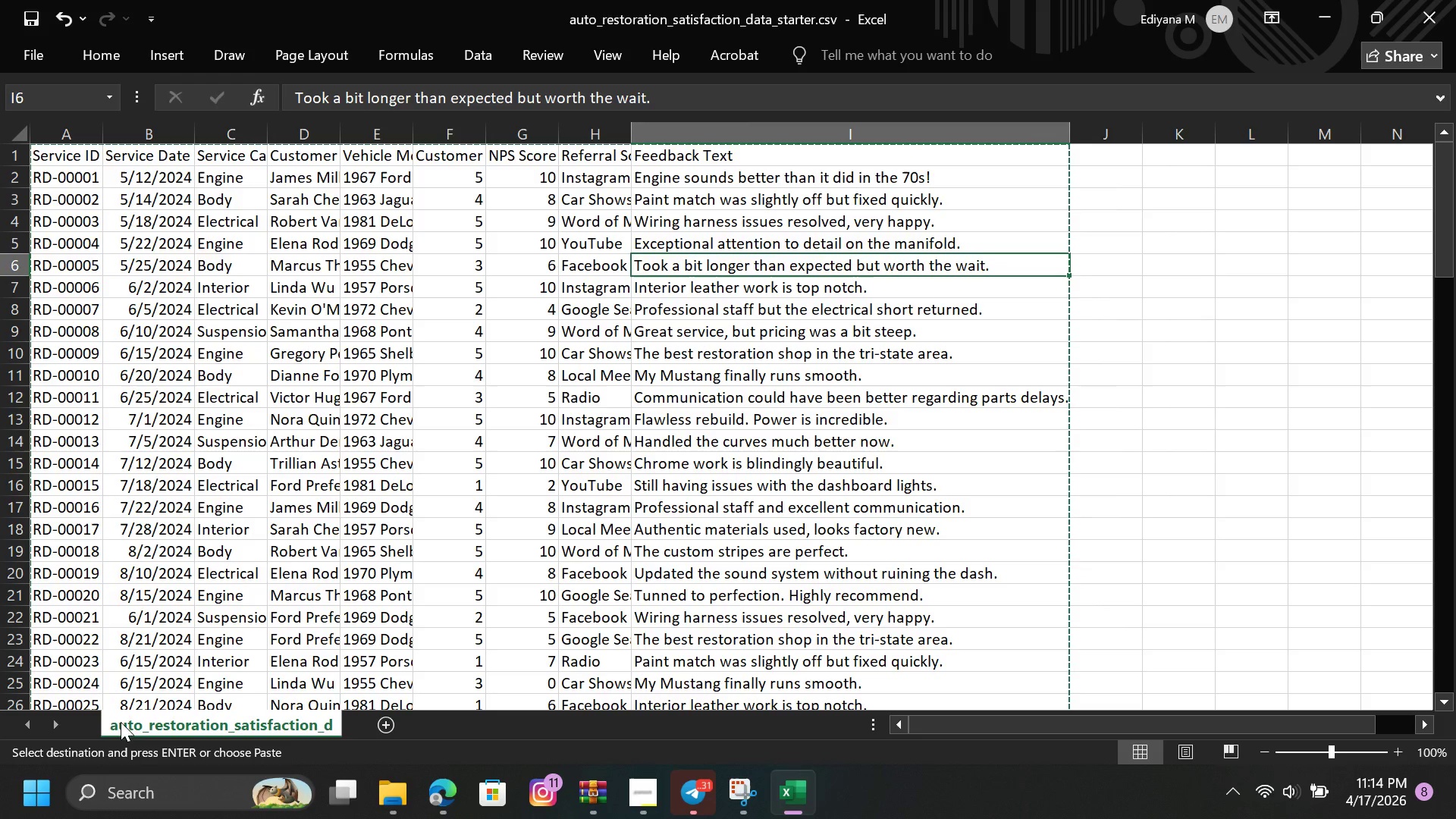 
double_click([124, 724])
 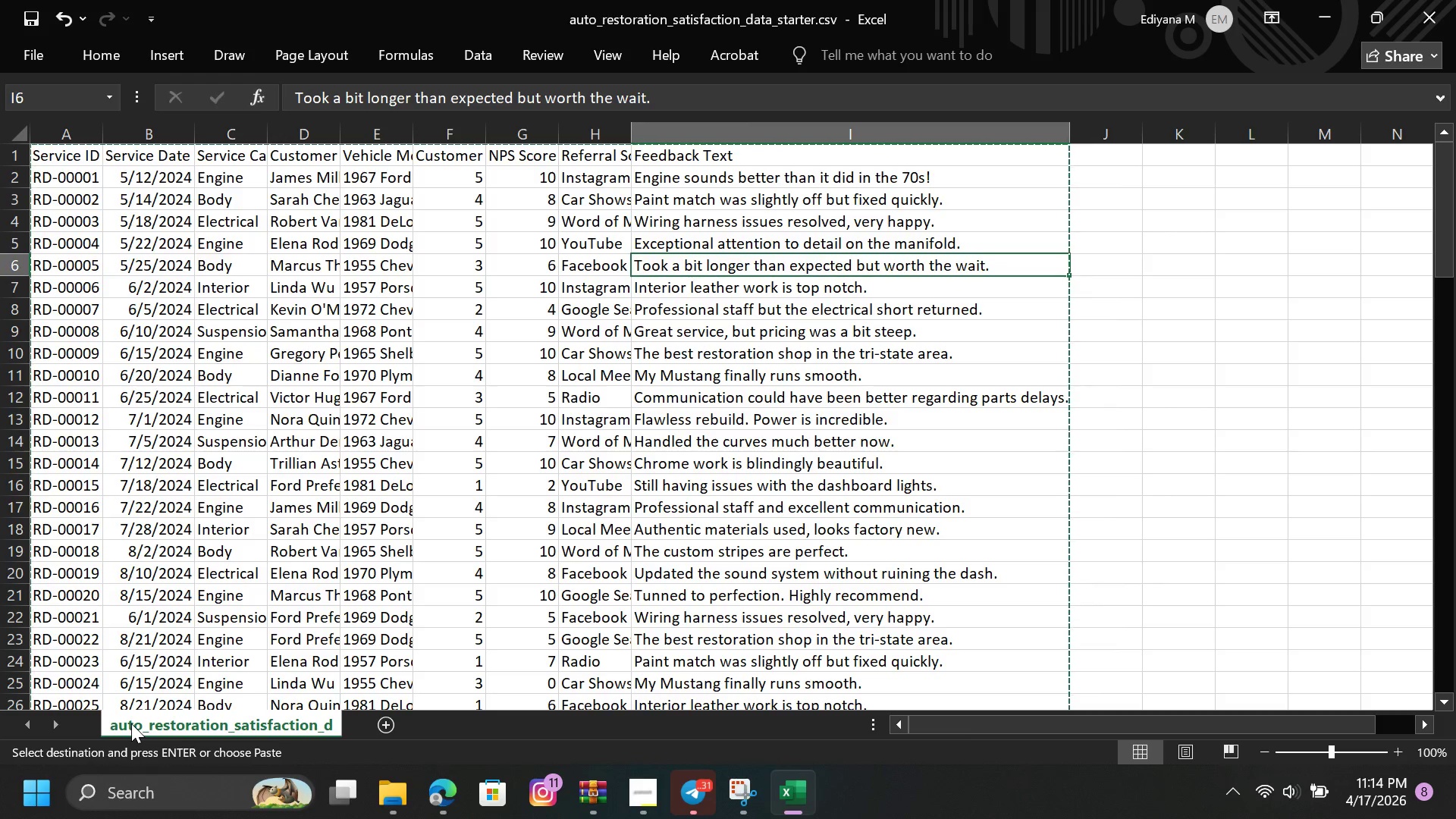 
double_click([131, 723])
 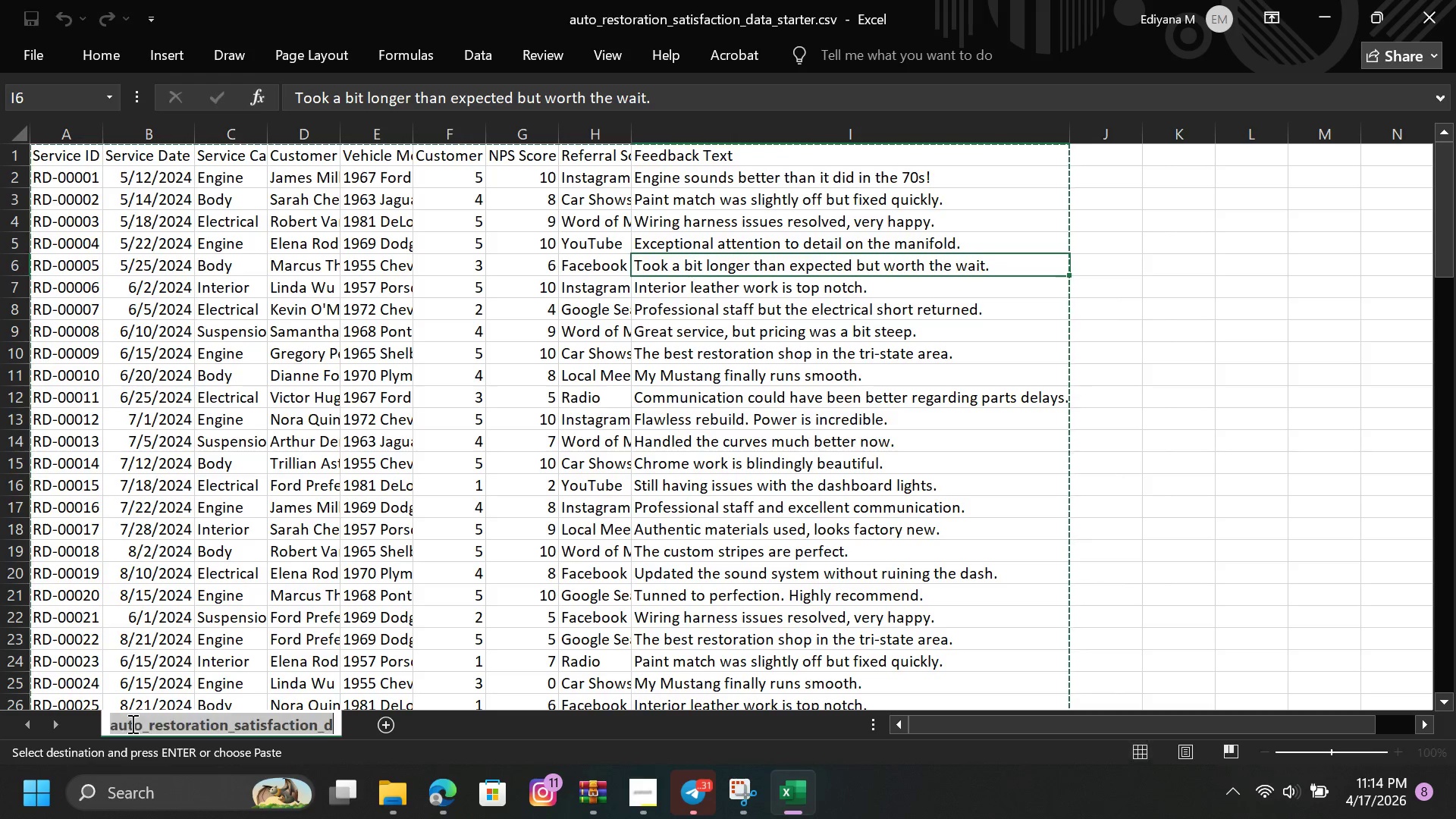 
triple_click([131, 723])
 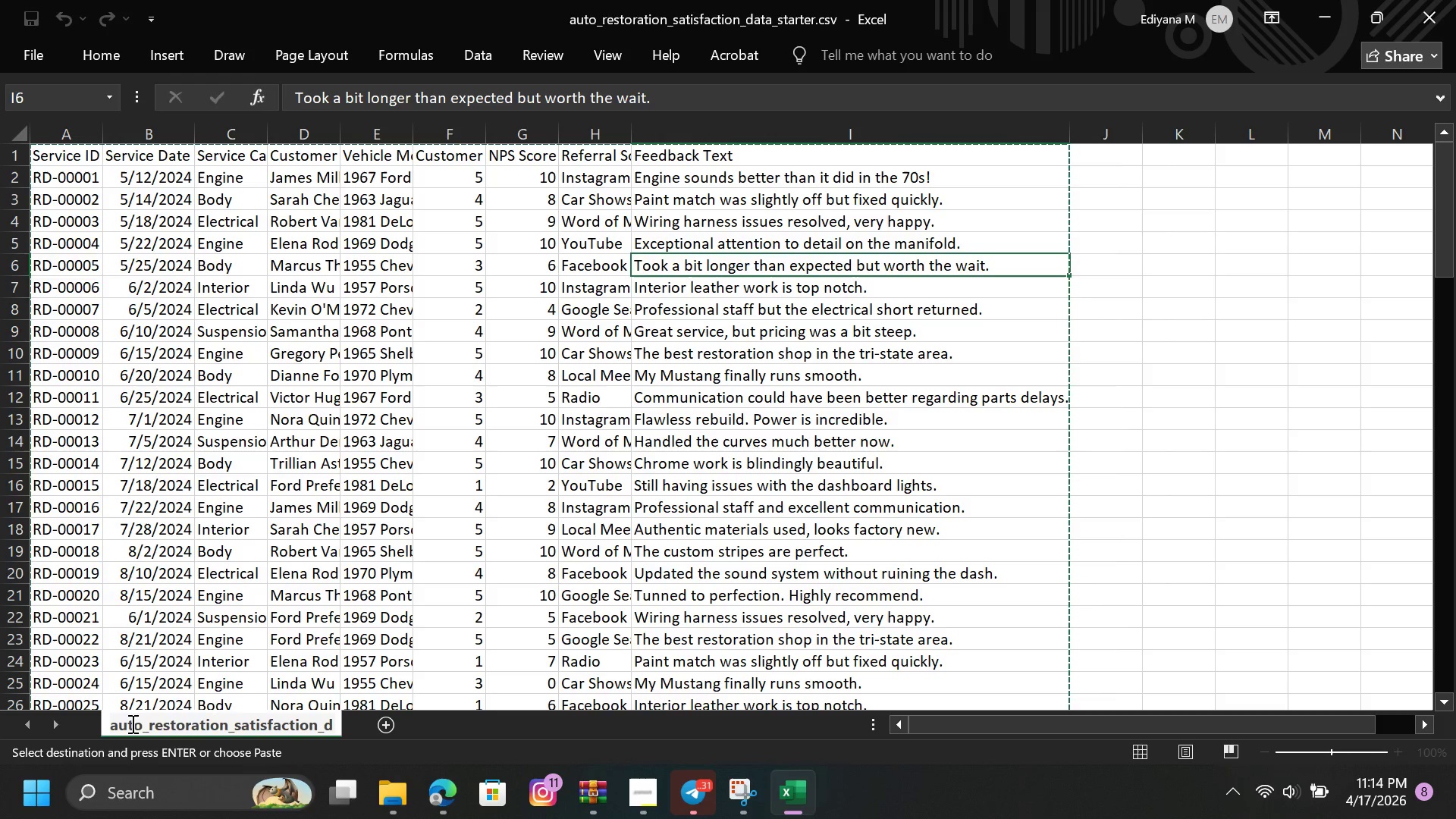 
double_click([131, 723])
 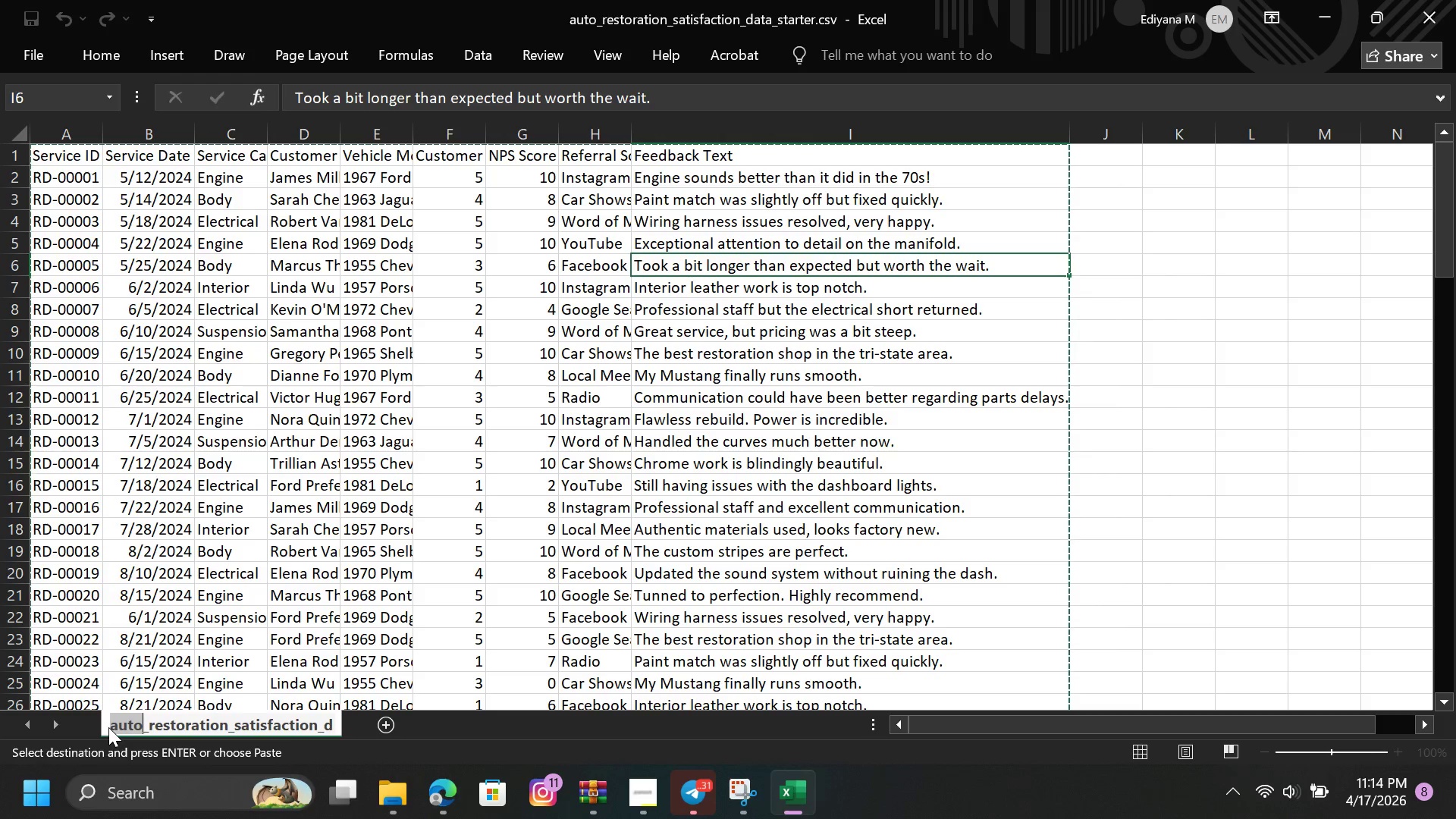 
left_click([111, 722])
 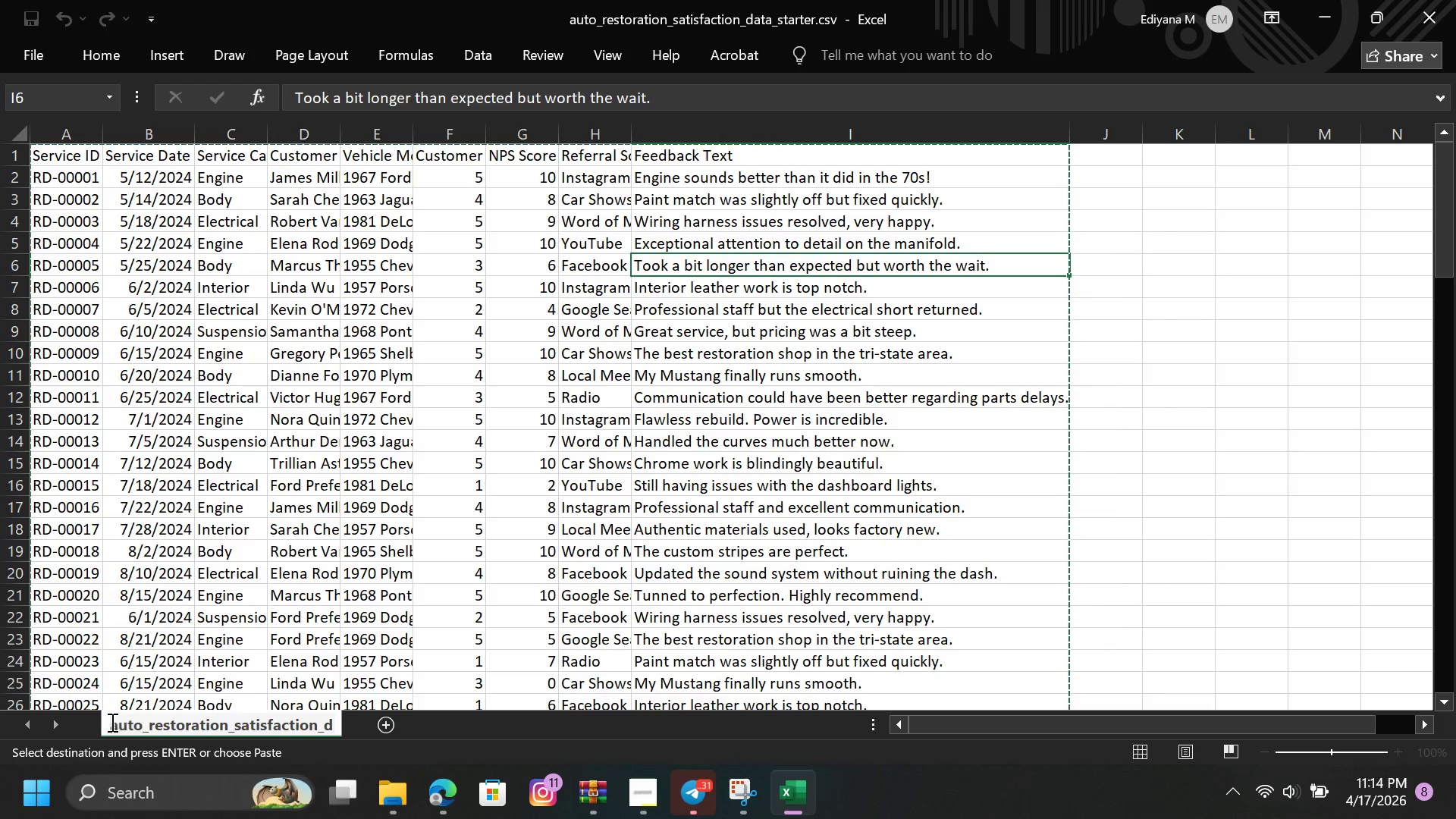 
left_click_drag(start_coordinate=[111, 722], to_coordinate=[363, 734])
 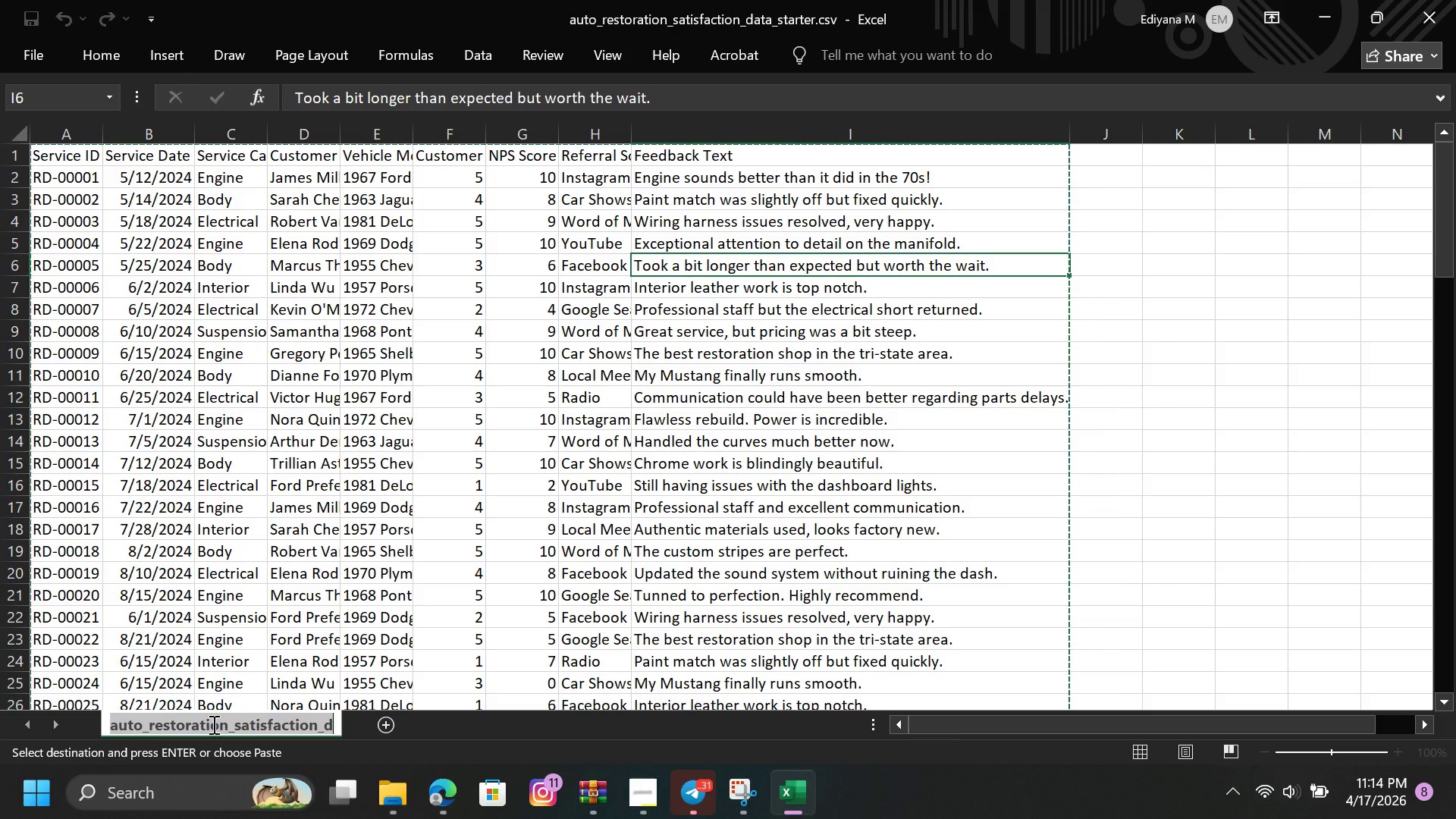 
key(Control+C)
 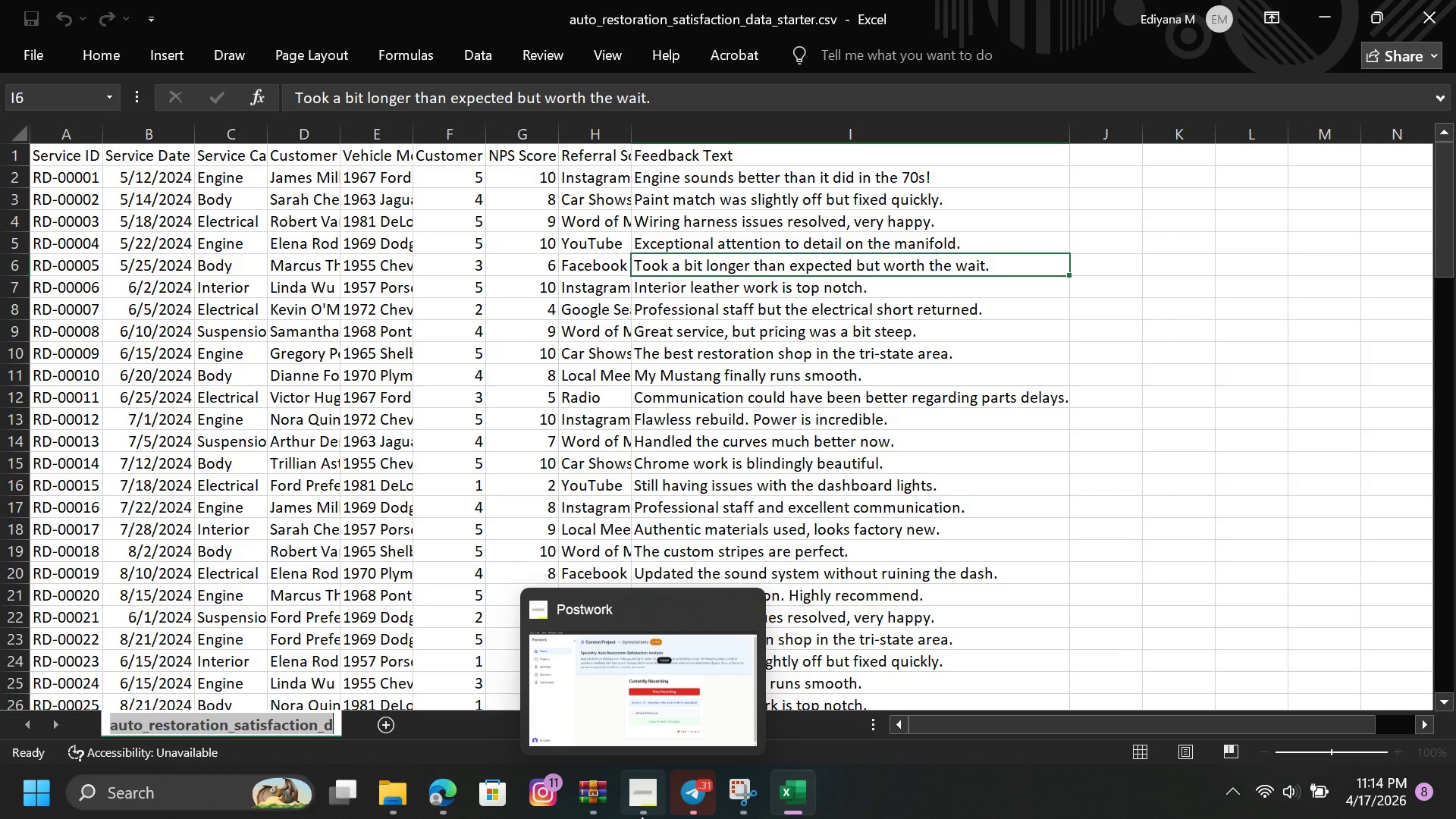 
wait(6.55)
 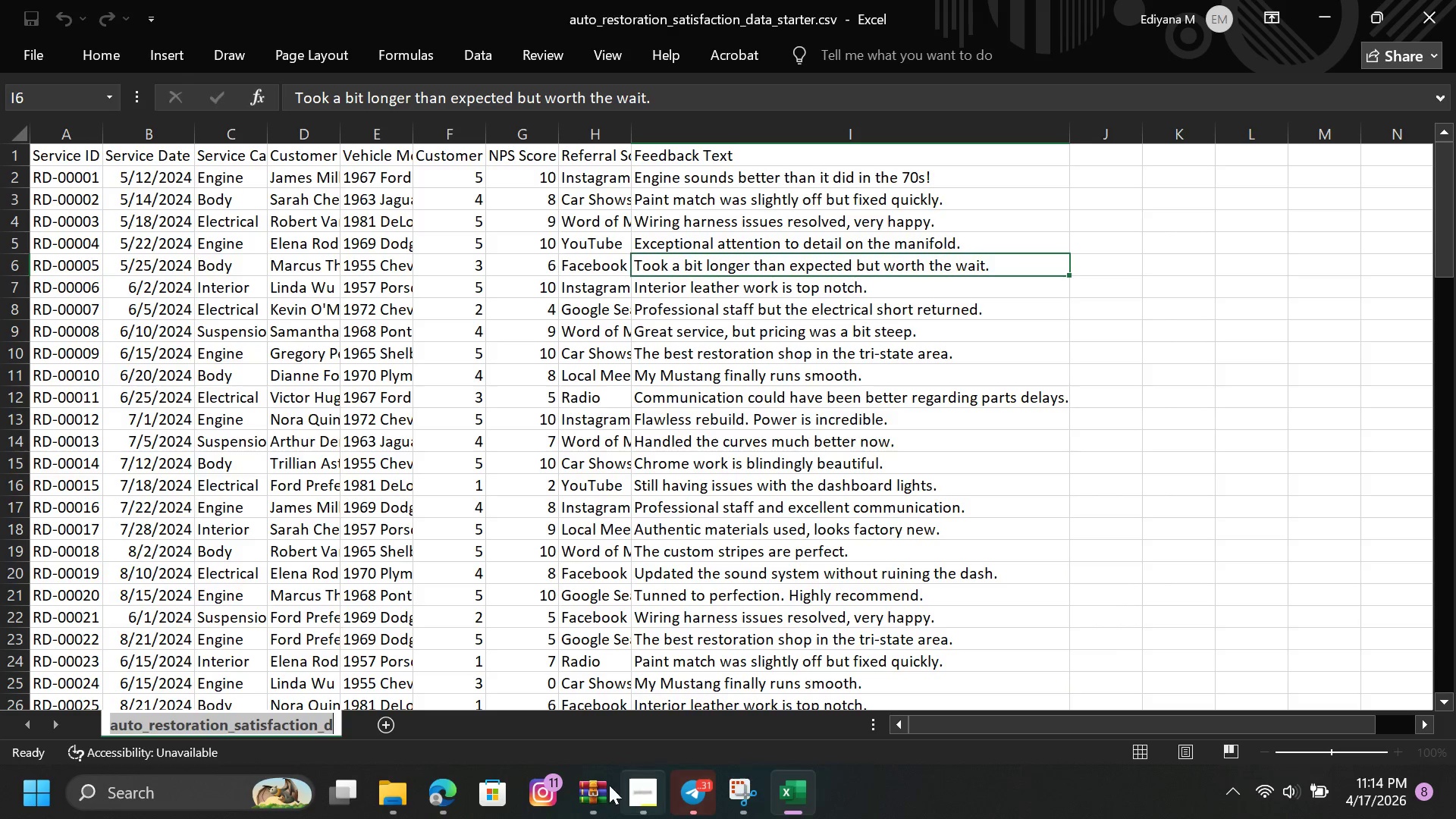 
left_click([443, 800])
 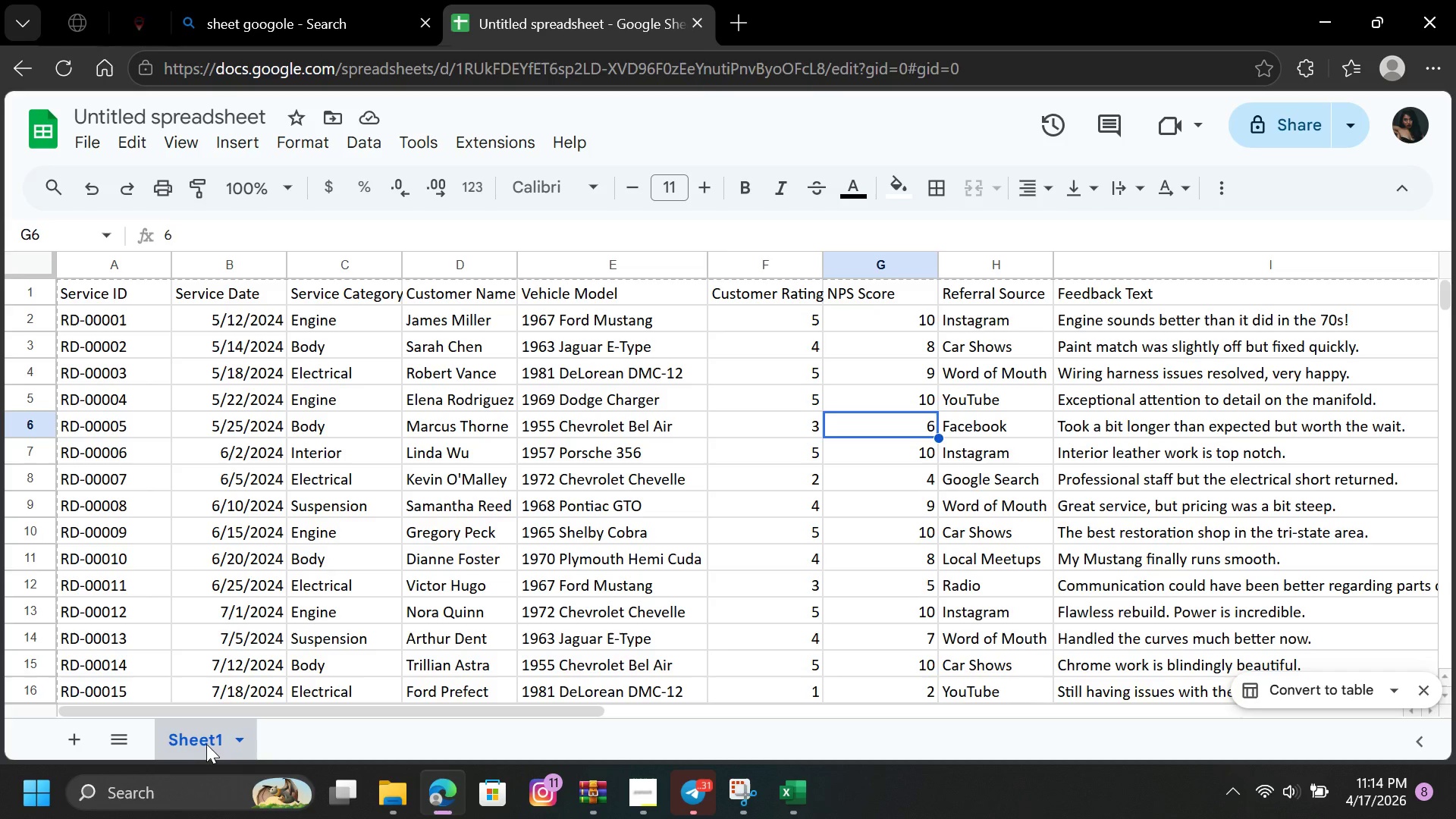 
right_click([193, 737])
 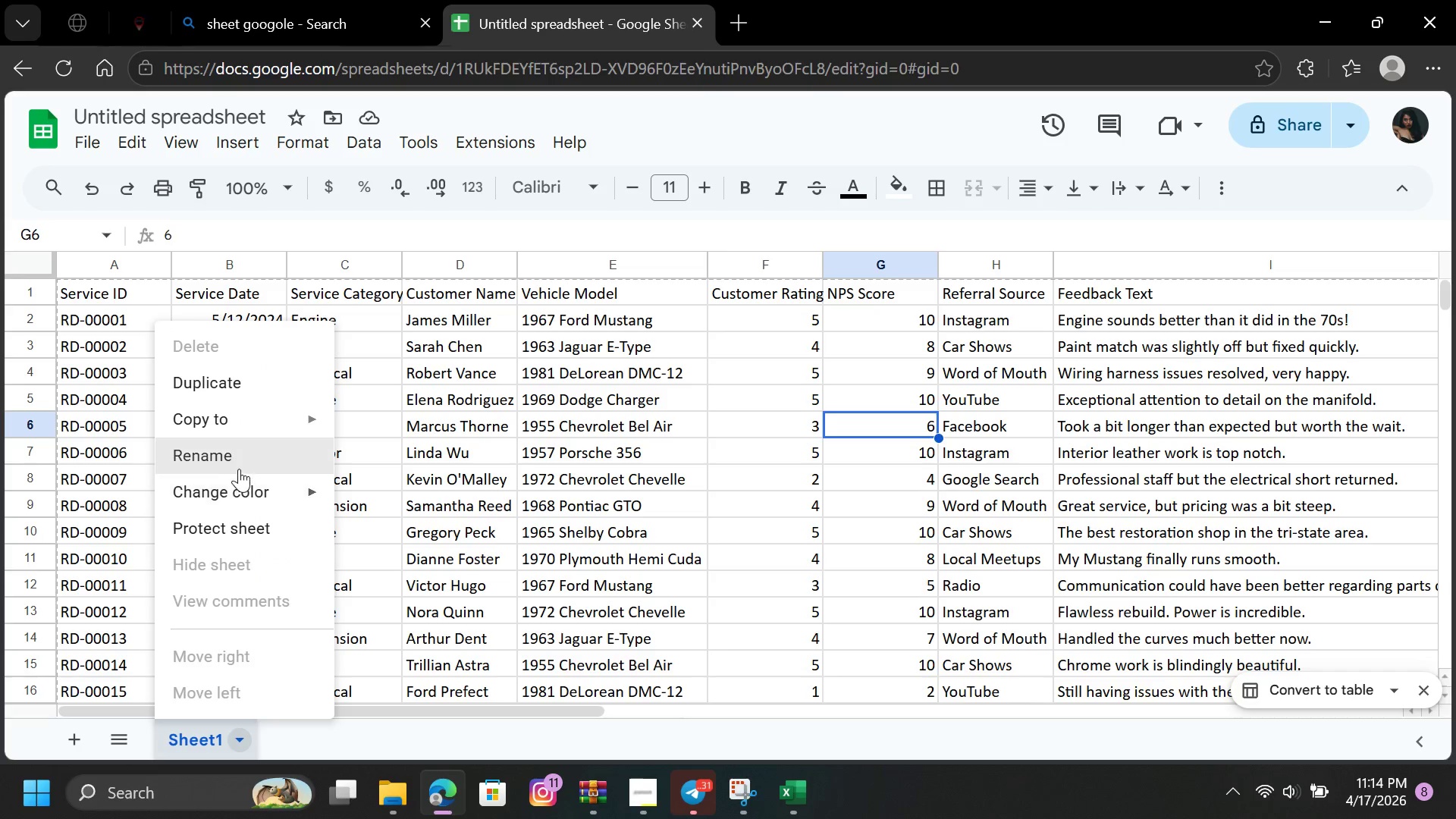 
double_click([240, 467])
 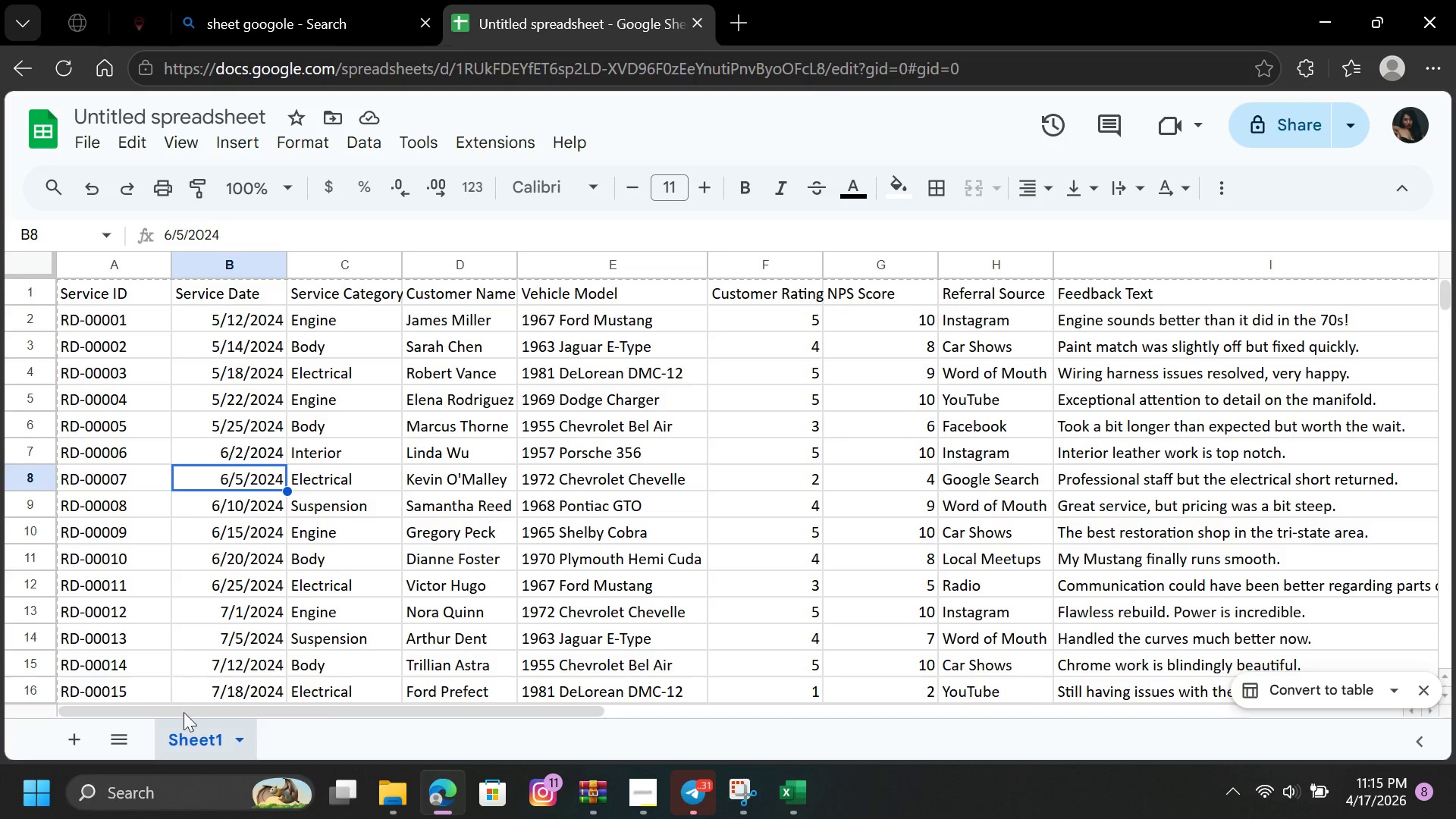 
right_click([196, 744])
 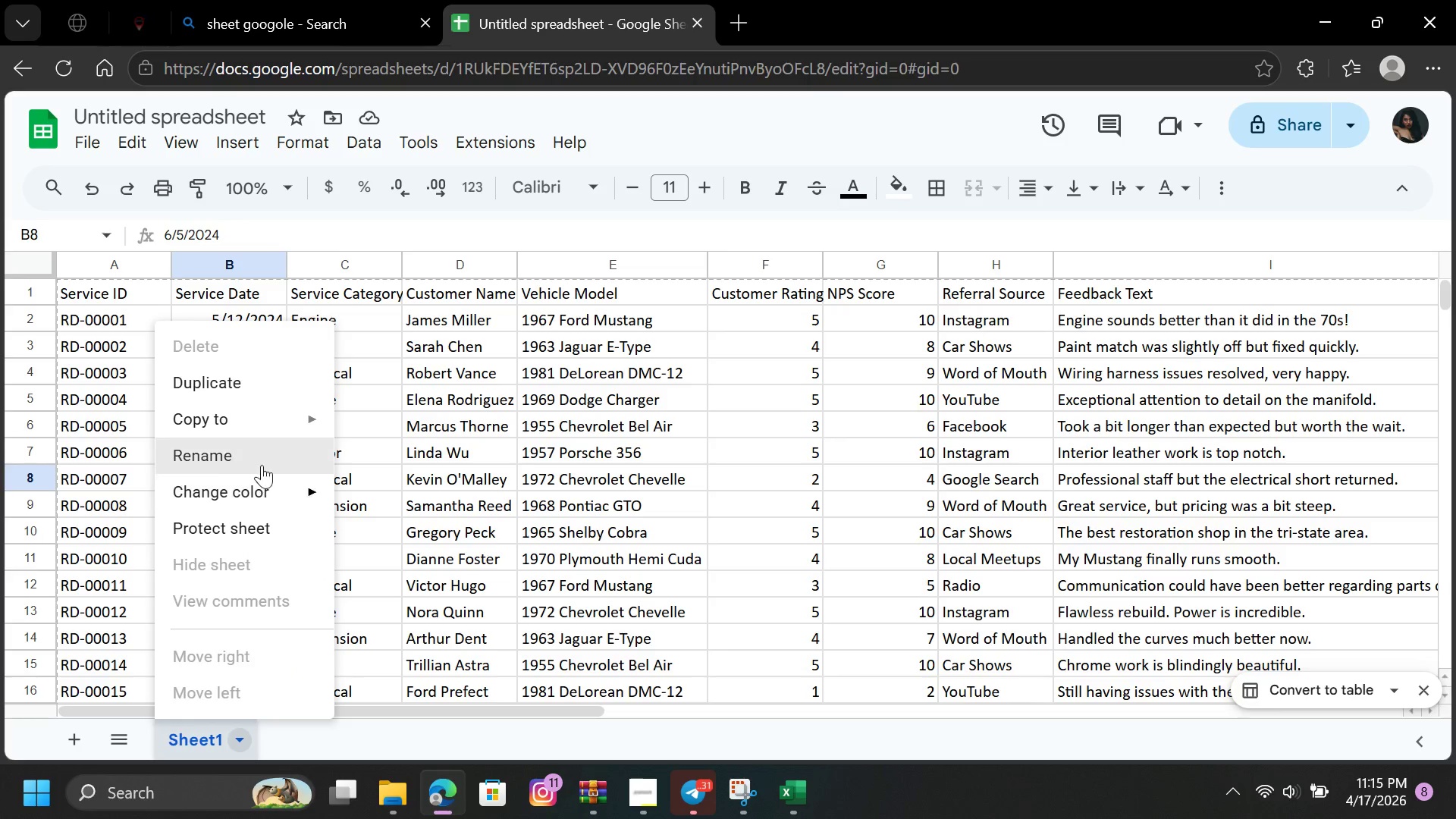 
double_click([258, 443])
 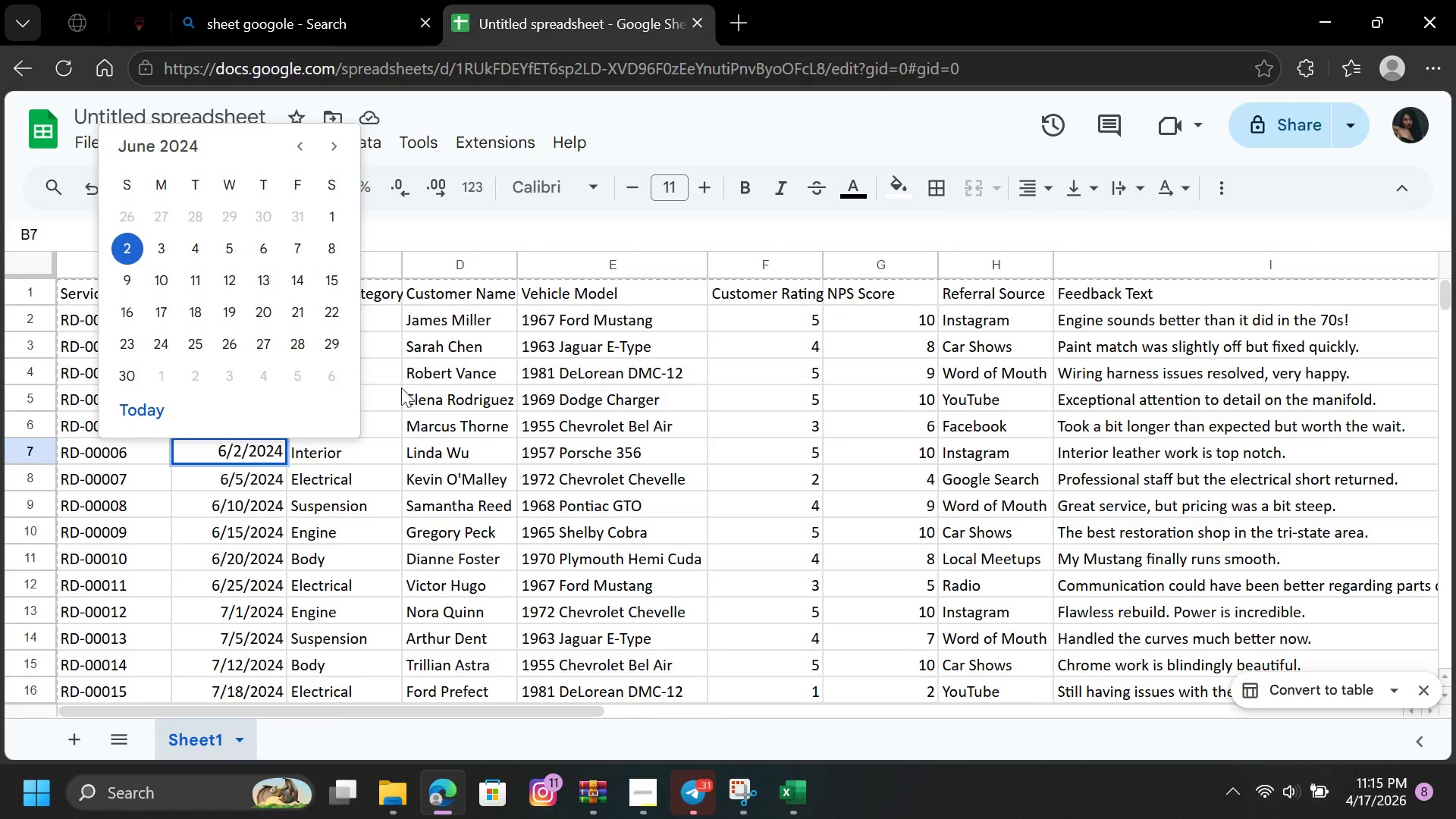 
double_click([399, 421])
 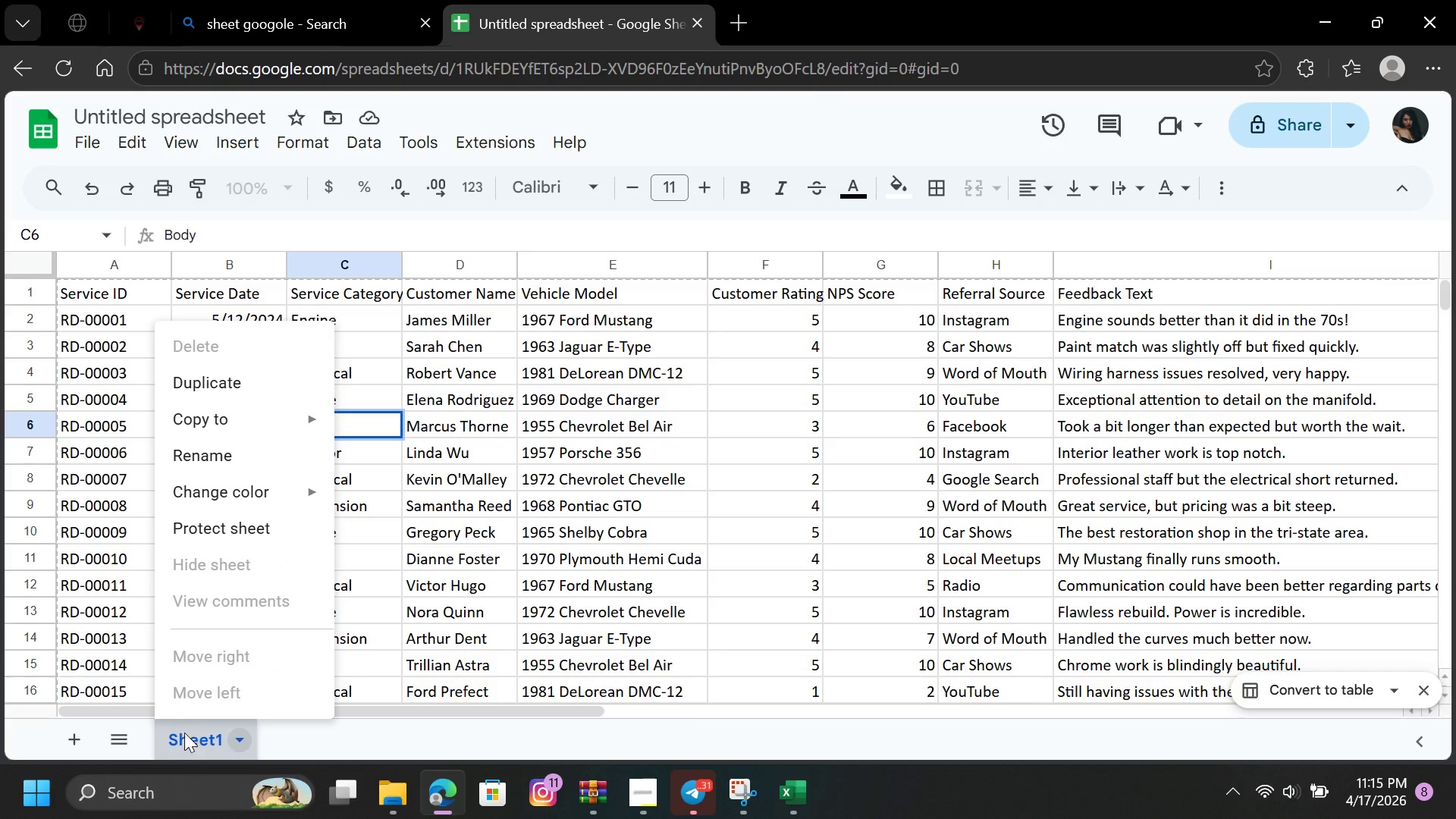 
double_click([209, 459])
 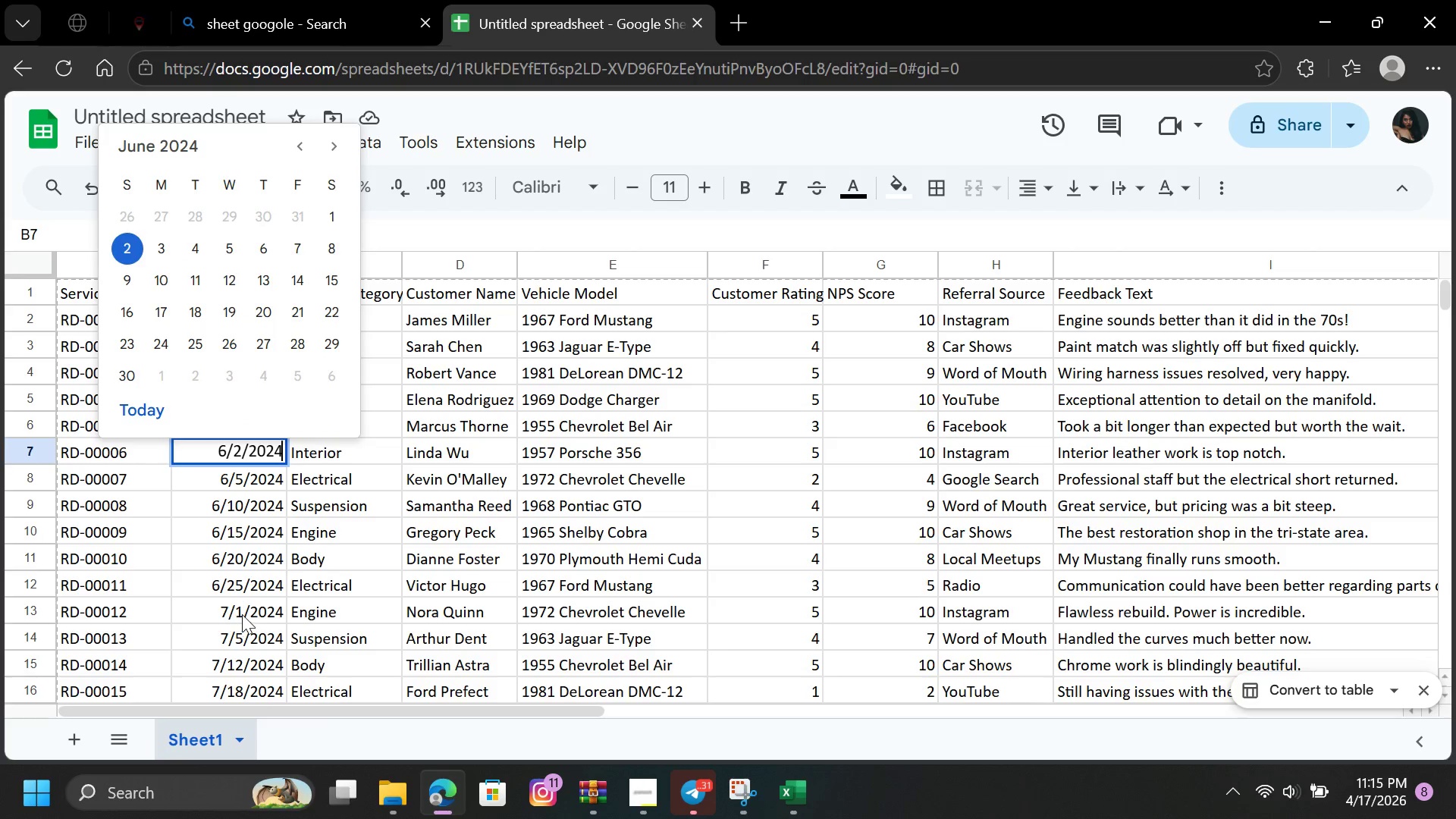 
left_click([242, 614])
 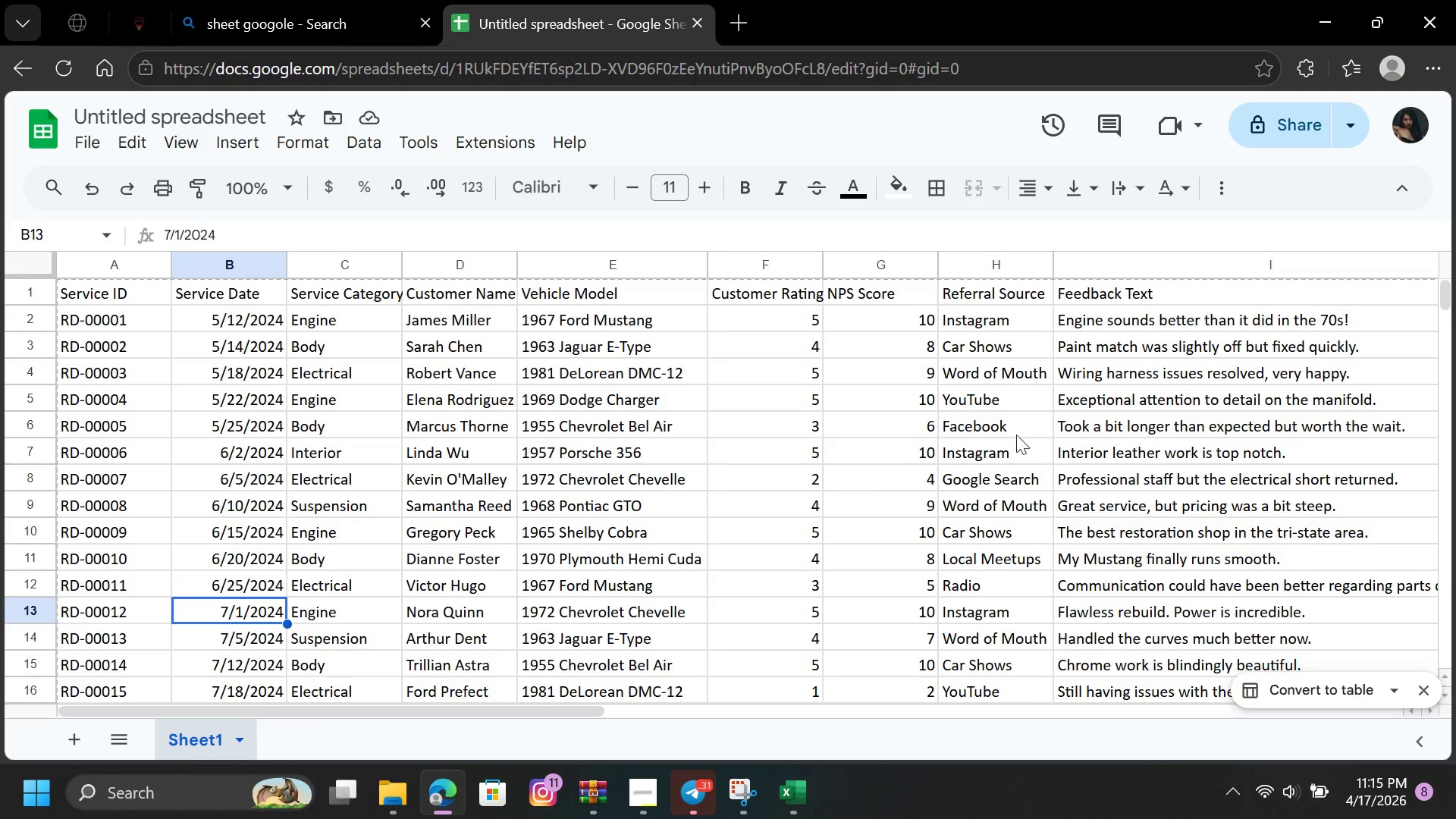 
wait(6.44)
 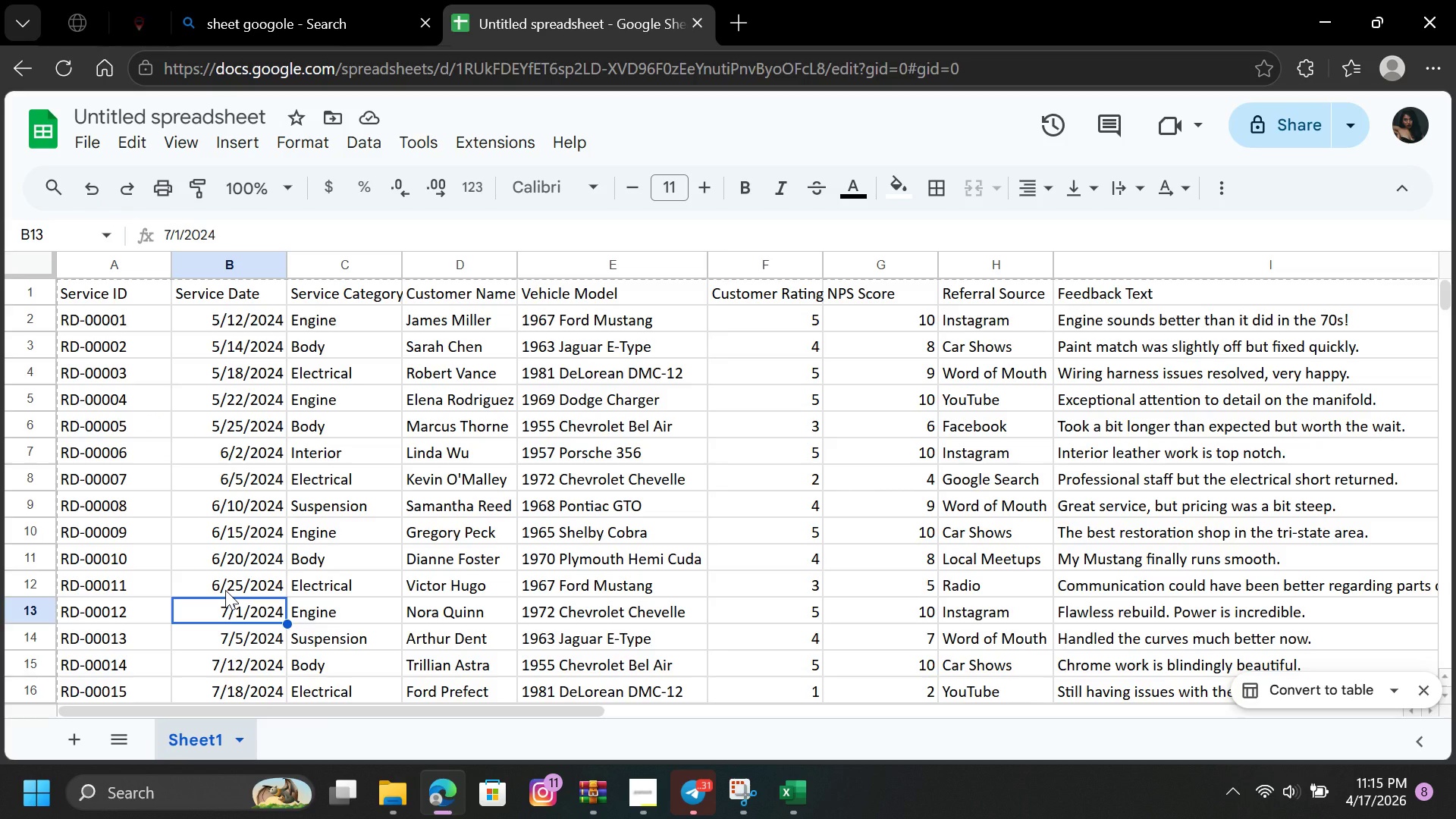 
right_click([203, 731])
 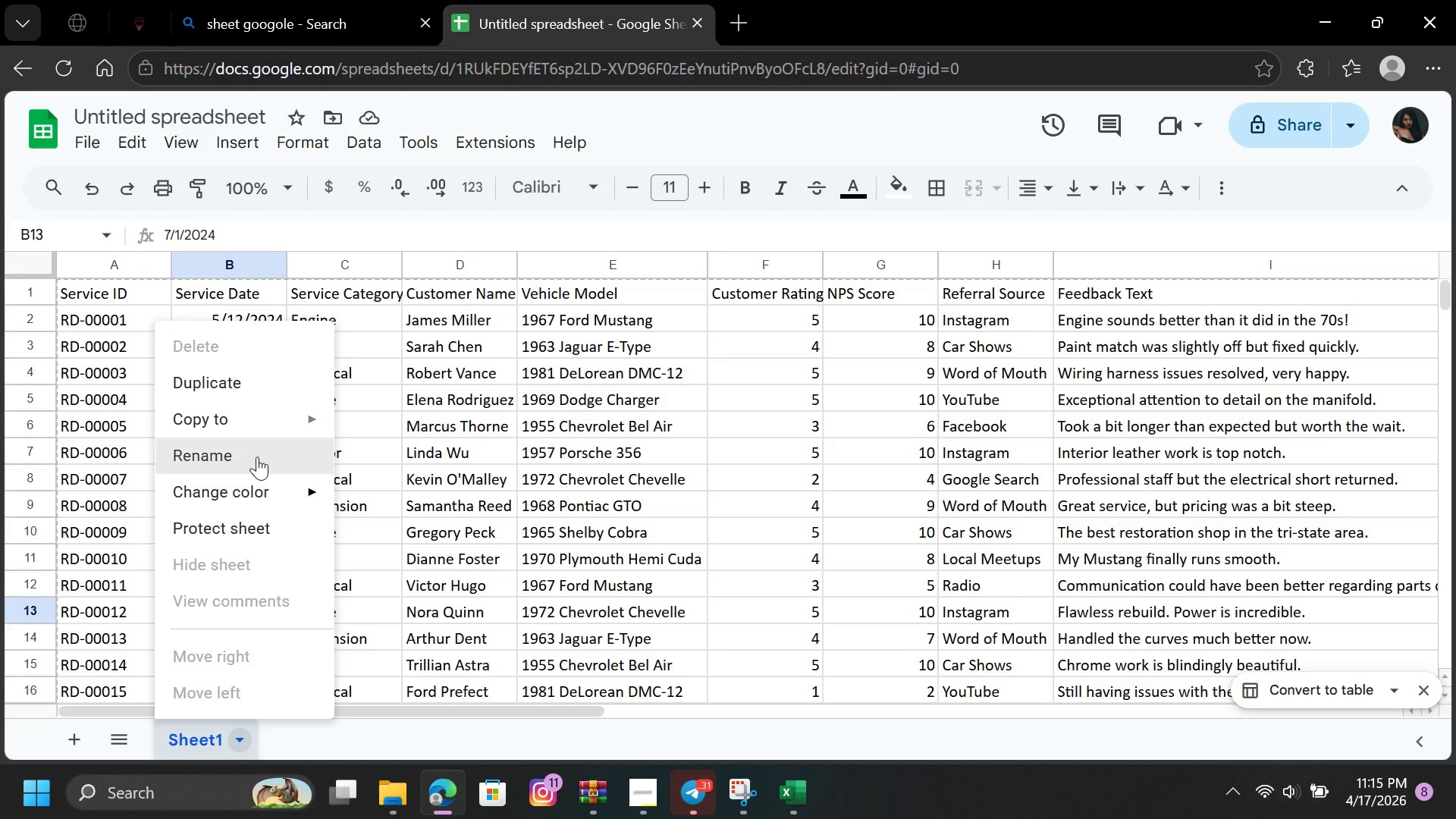 
left_click([254, 444])
 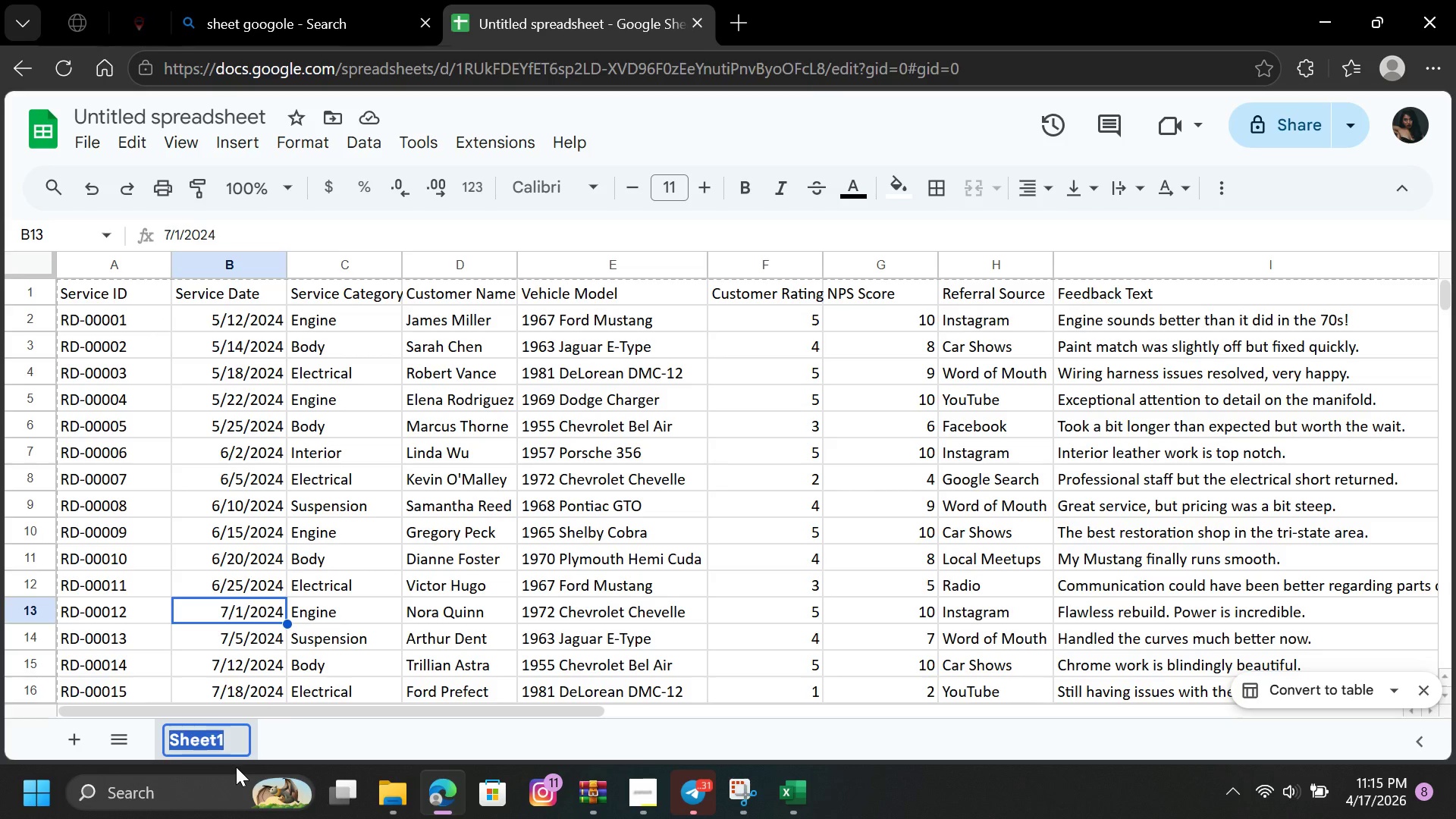 
key(Control+V)
 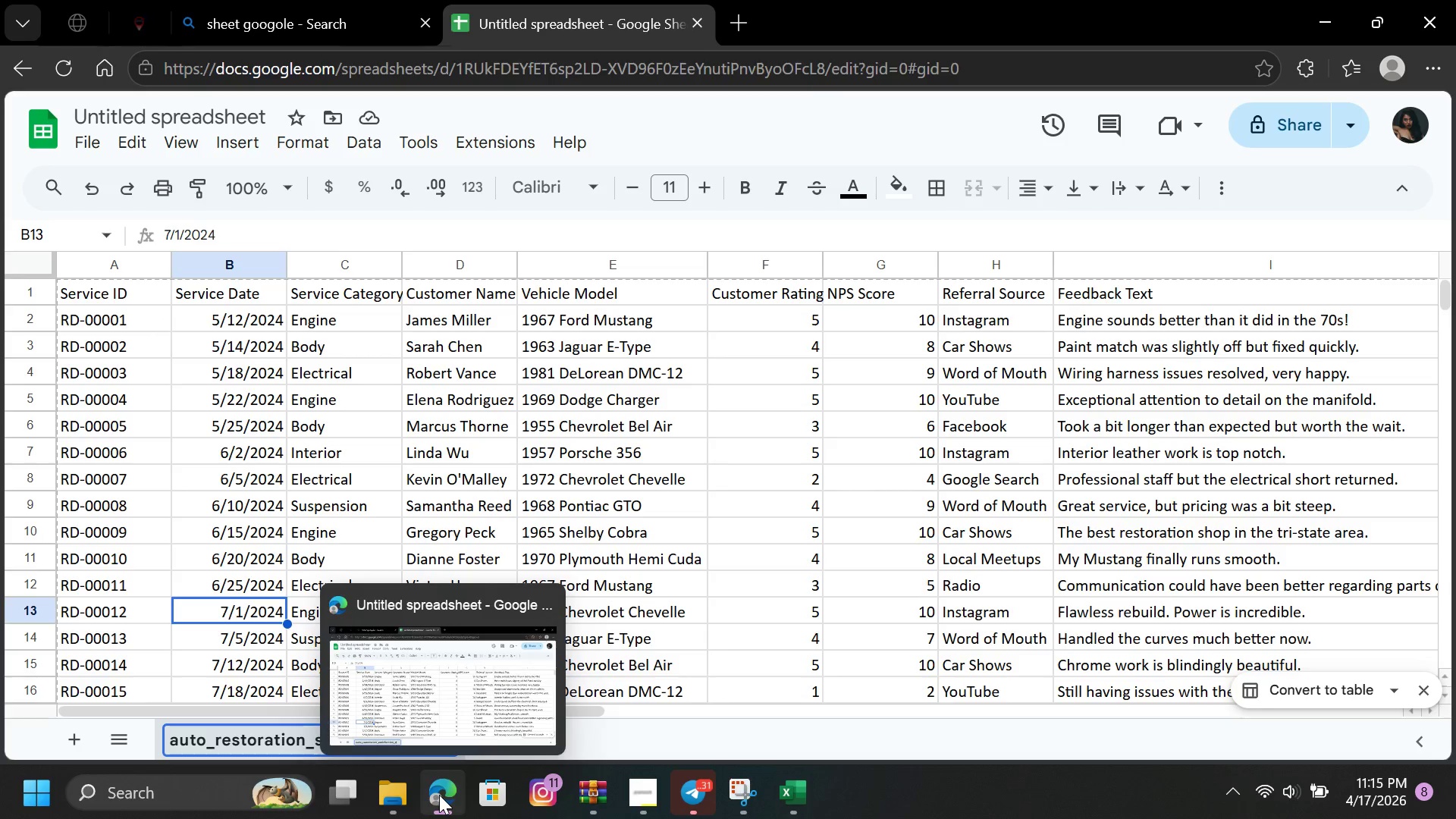 
type(ata)
 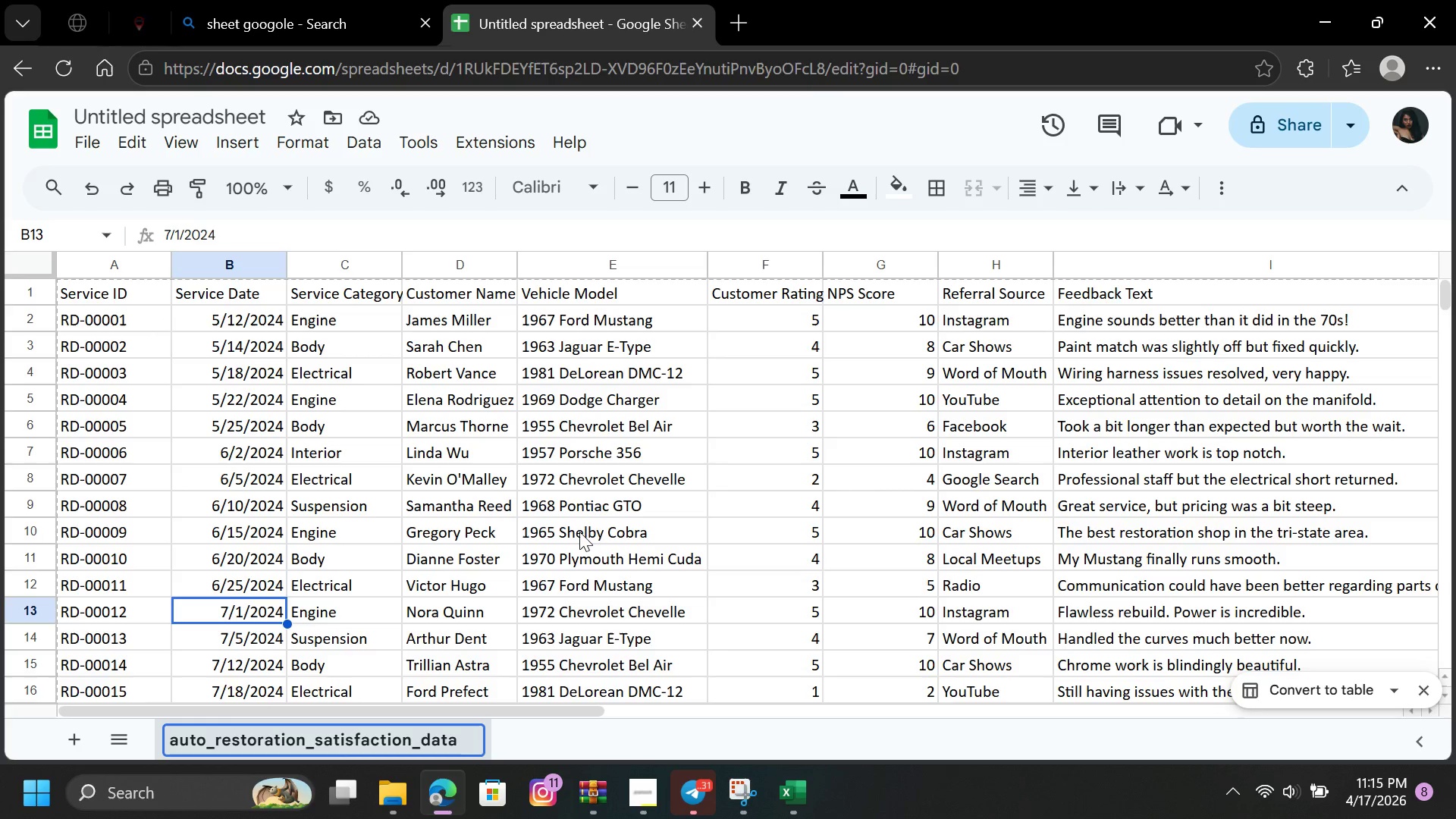 
key(Enter)
 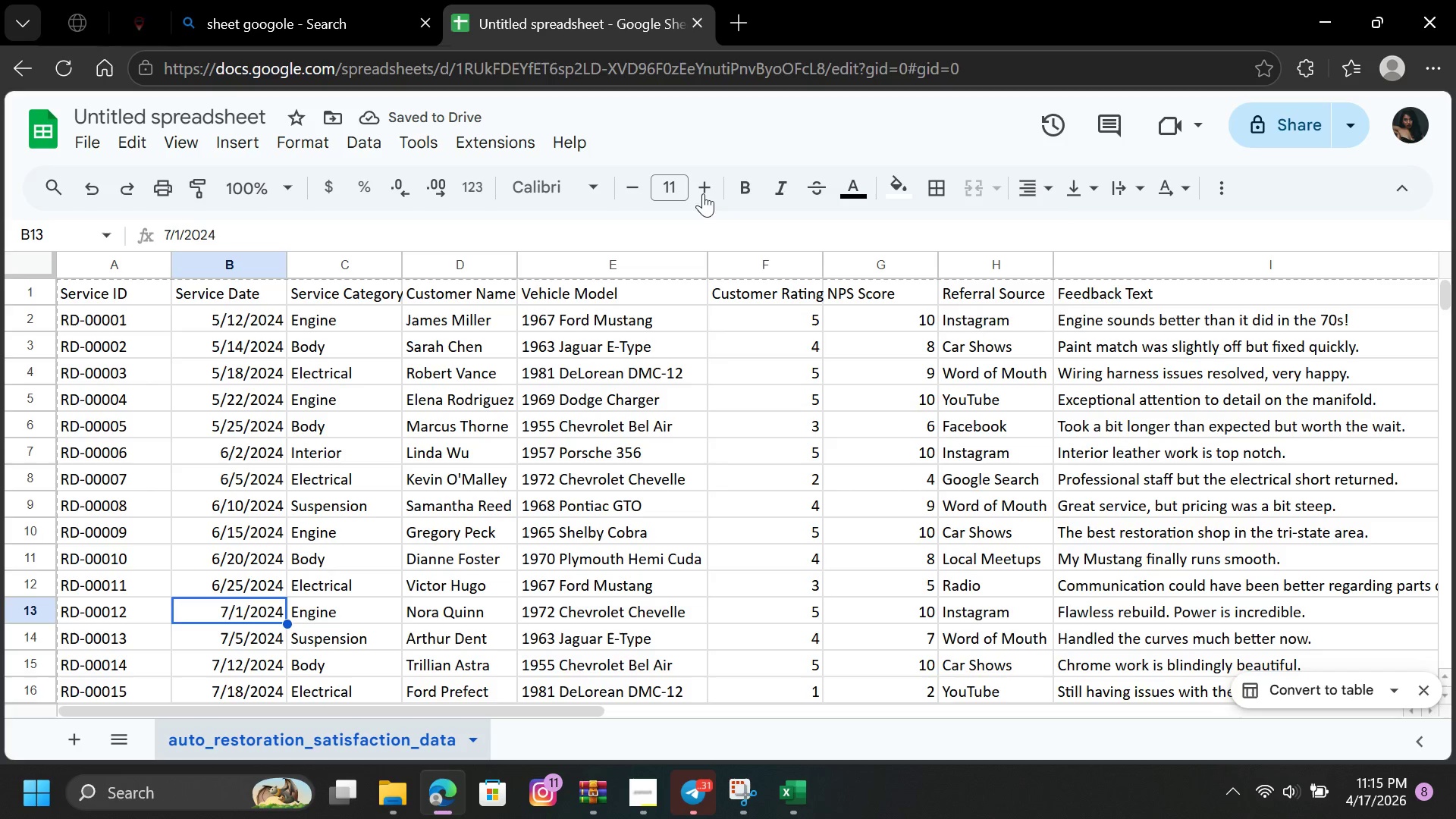 
wait(5.5)
 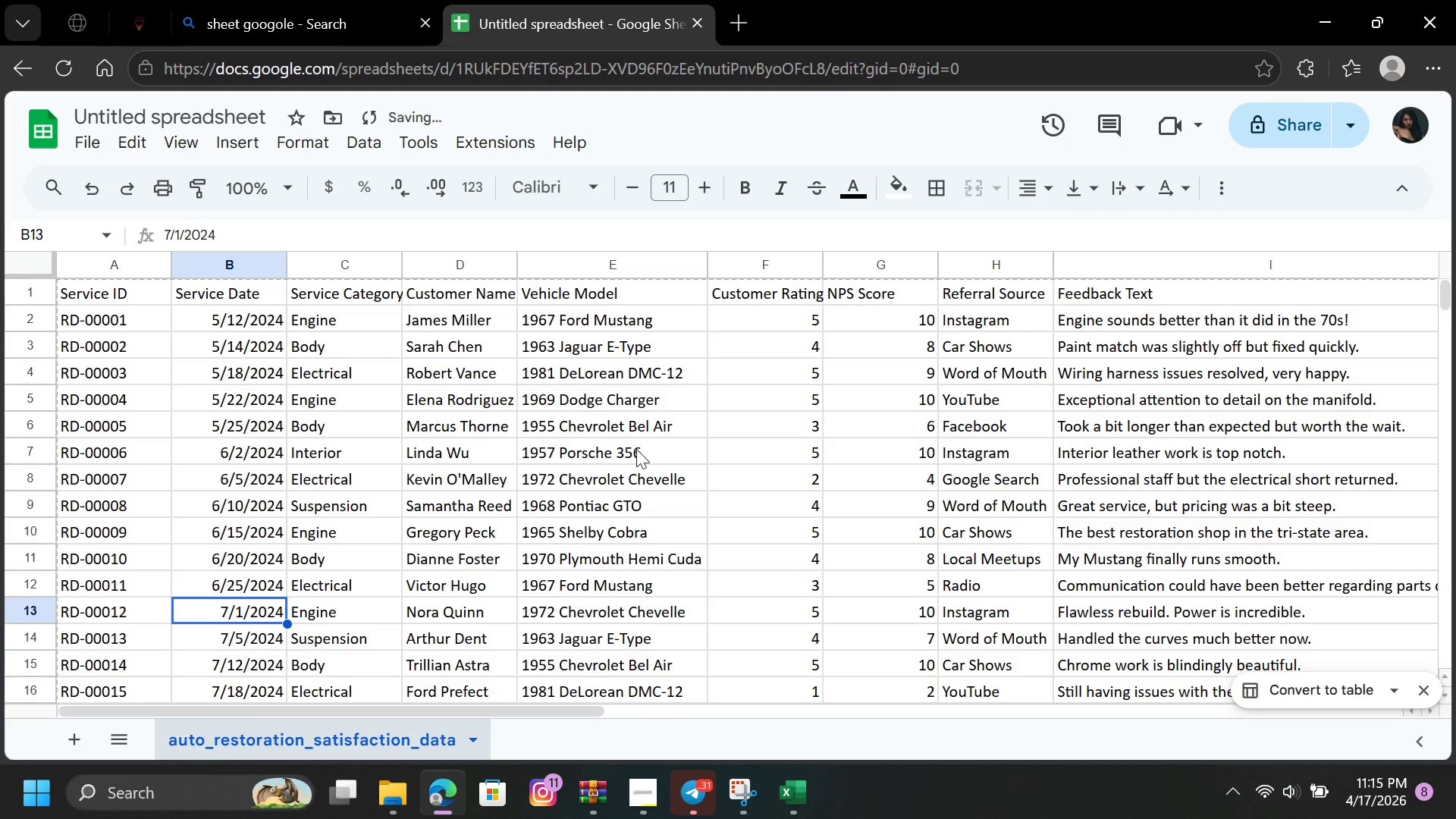 
left_click([821, 262])
 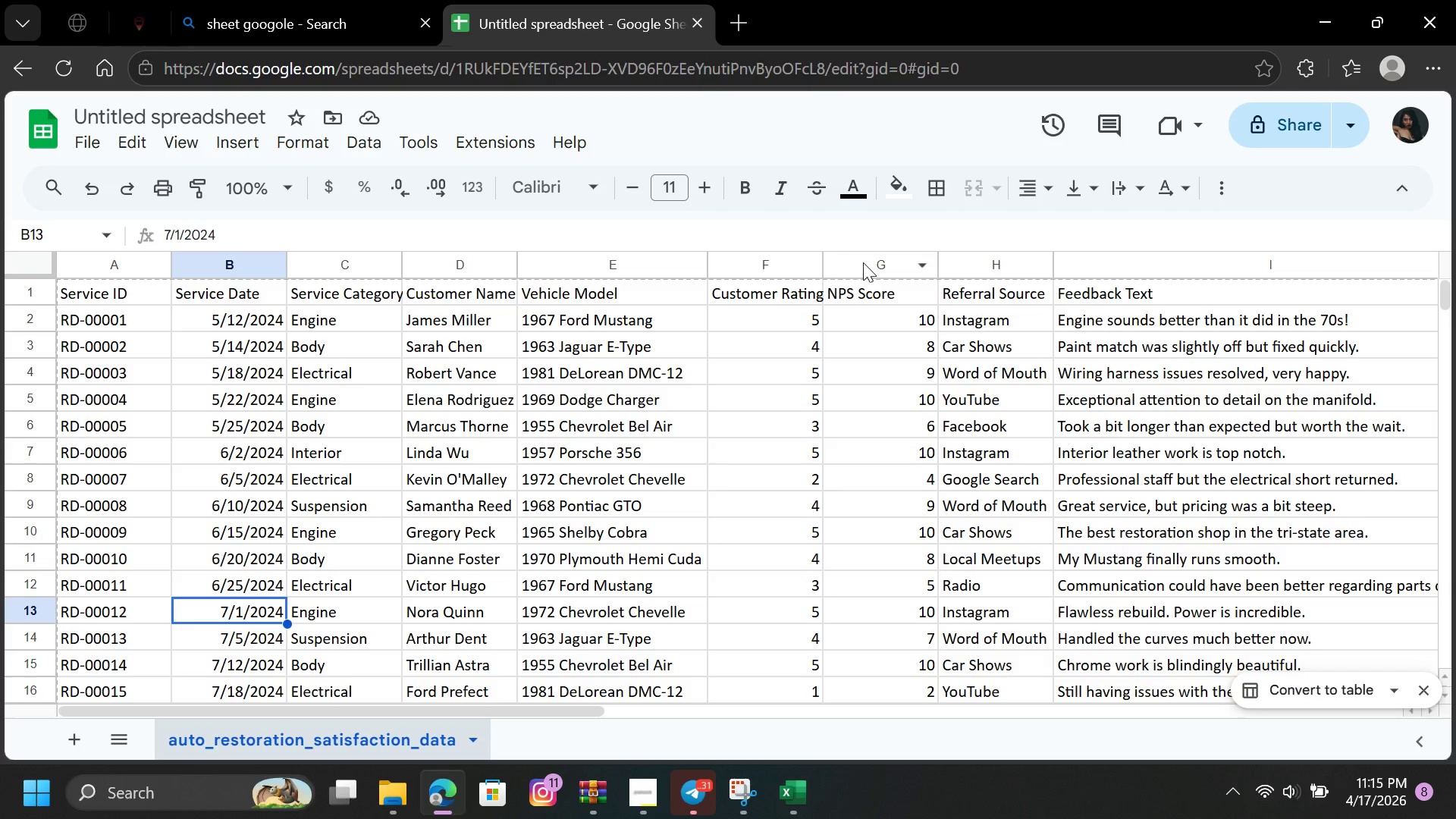 
left_click_drag(start_coordinate=[861, 262], to_coordinate=[865, 262])
 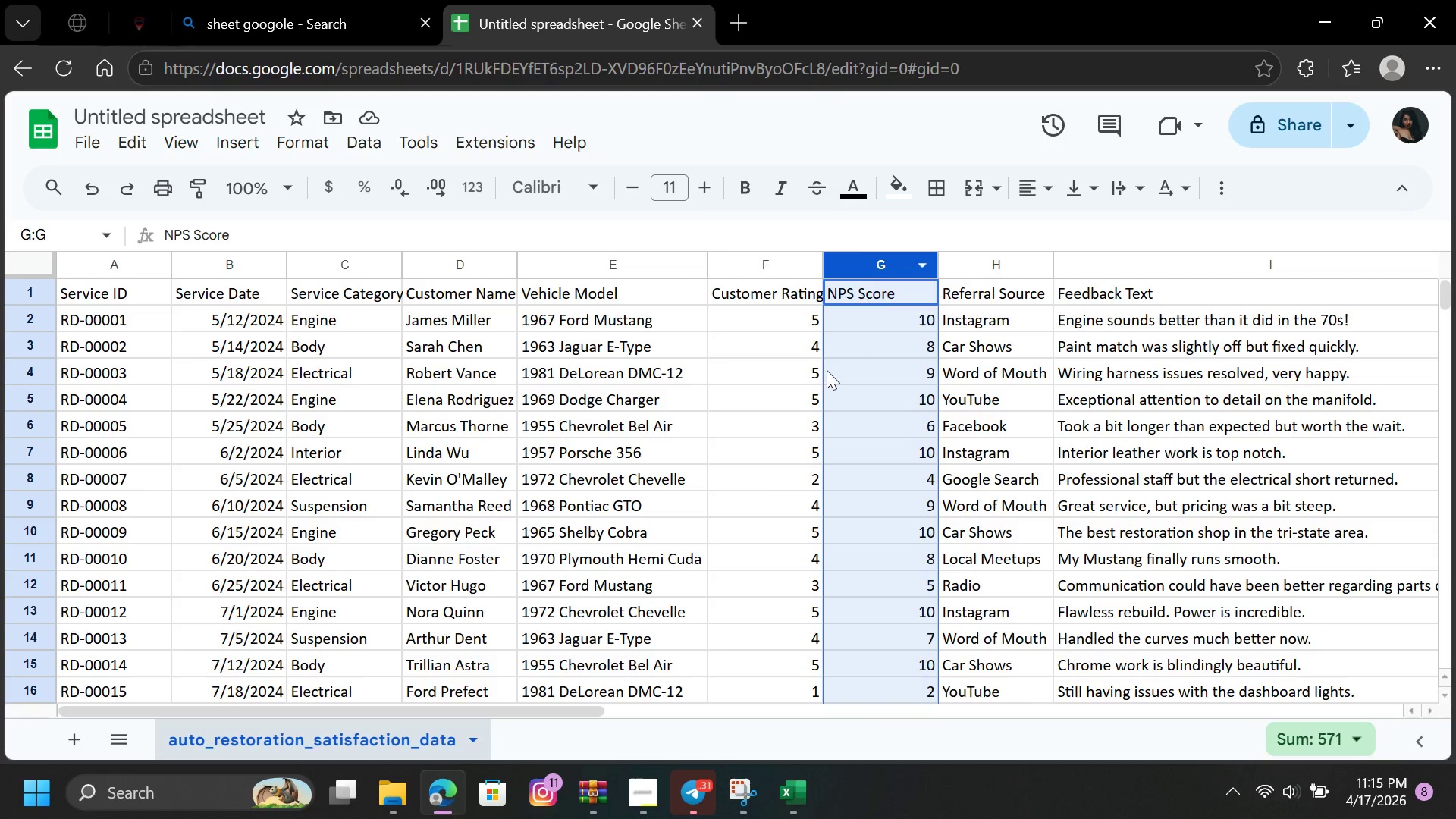 
triple_click([865, 262])
 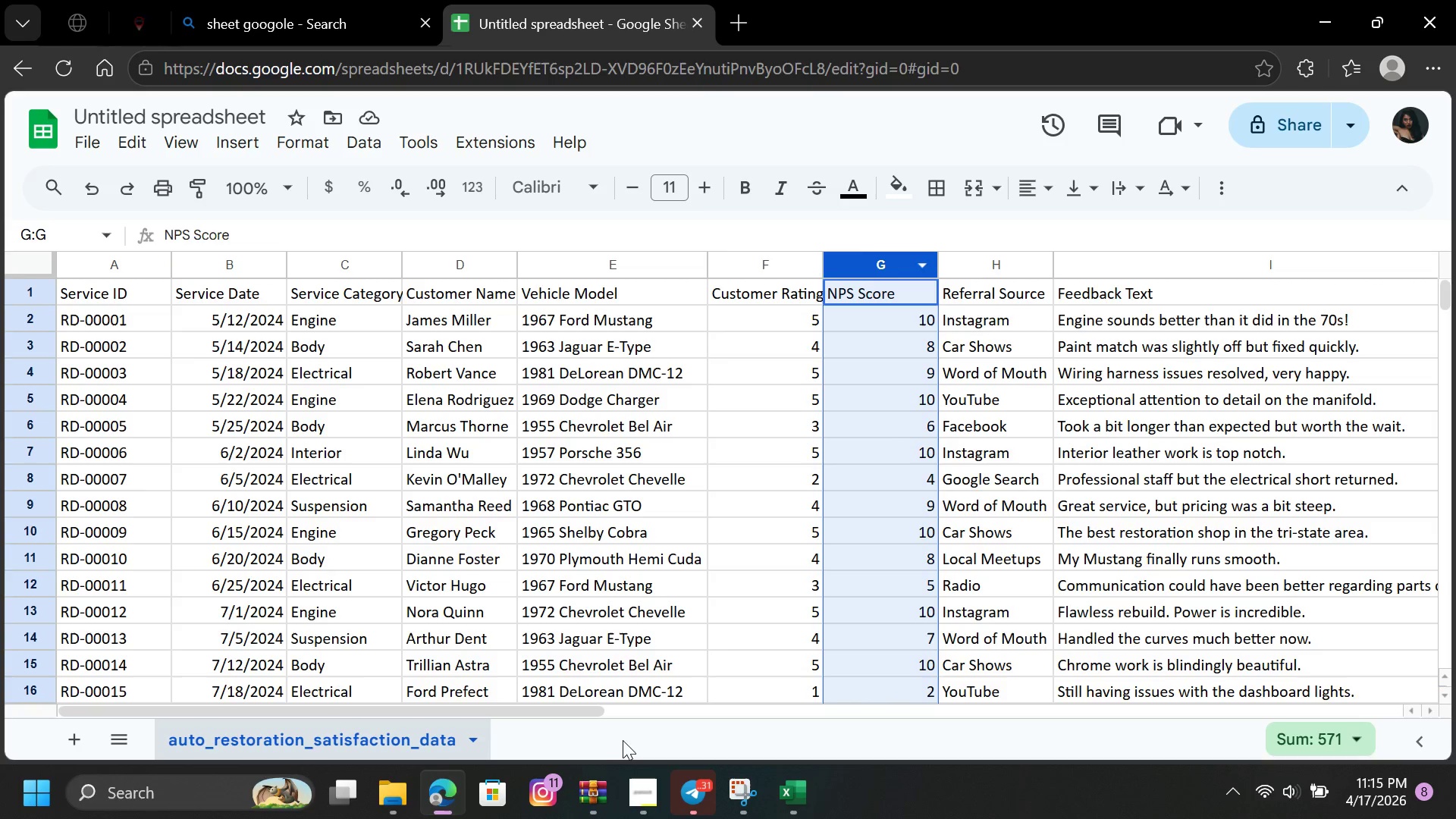 
left_click([637, 792])